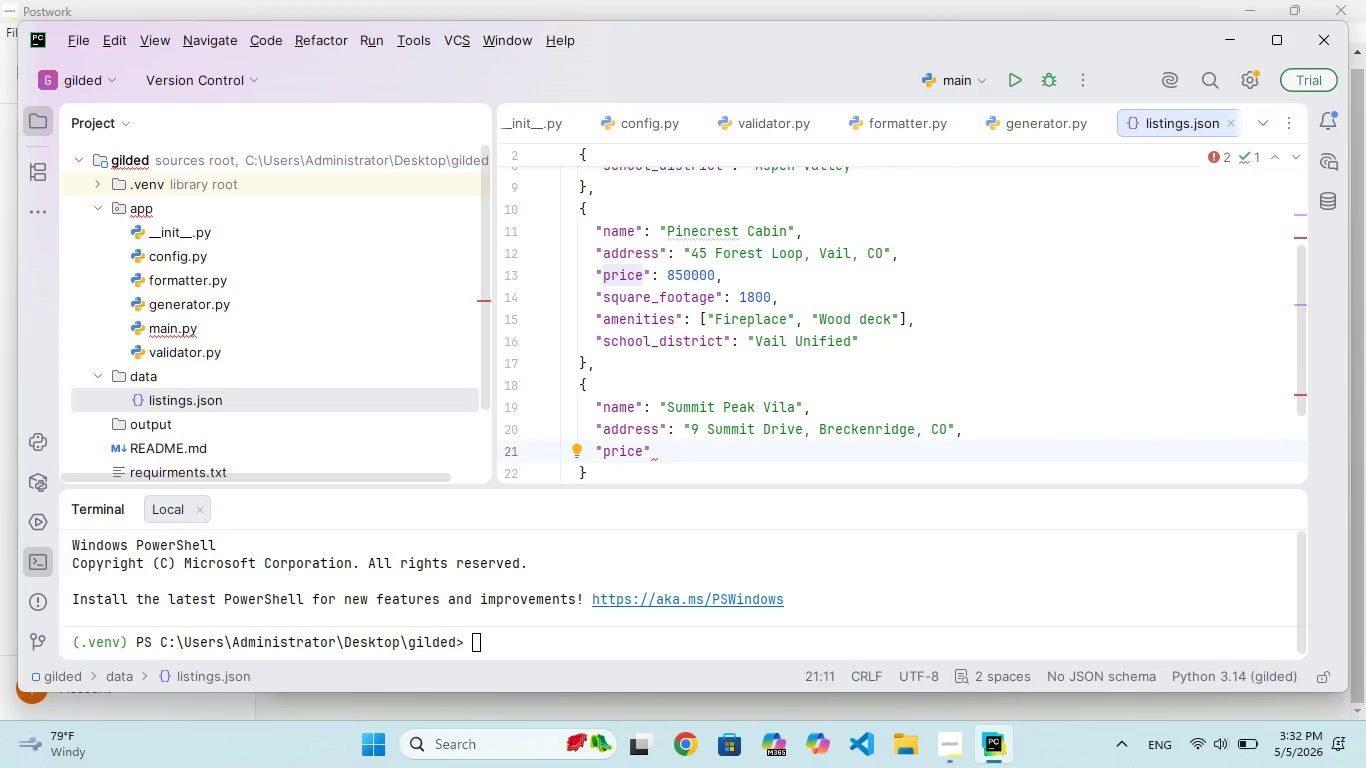 
key(ArrowRight)
 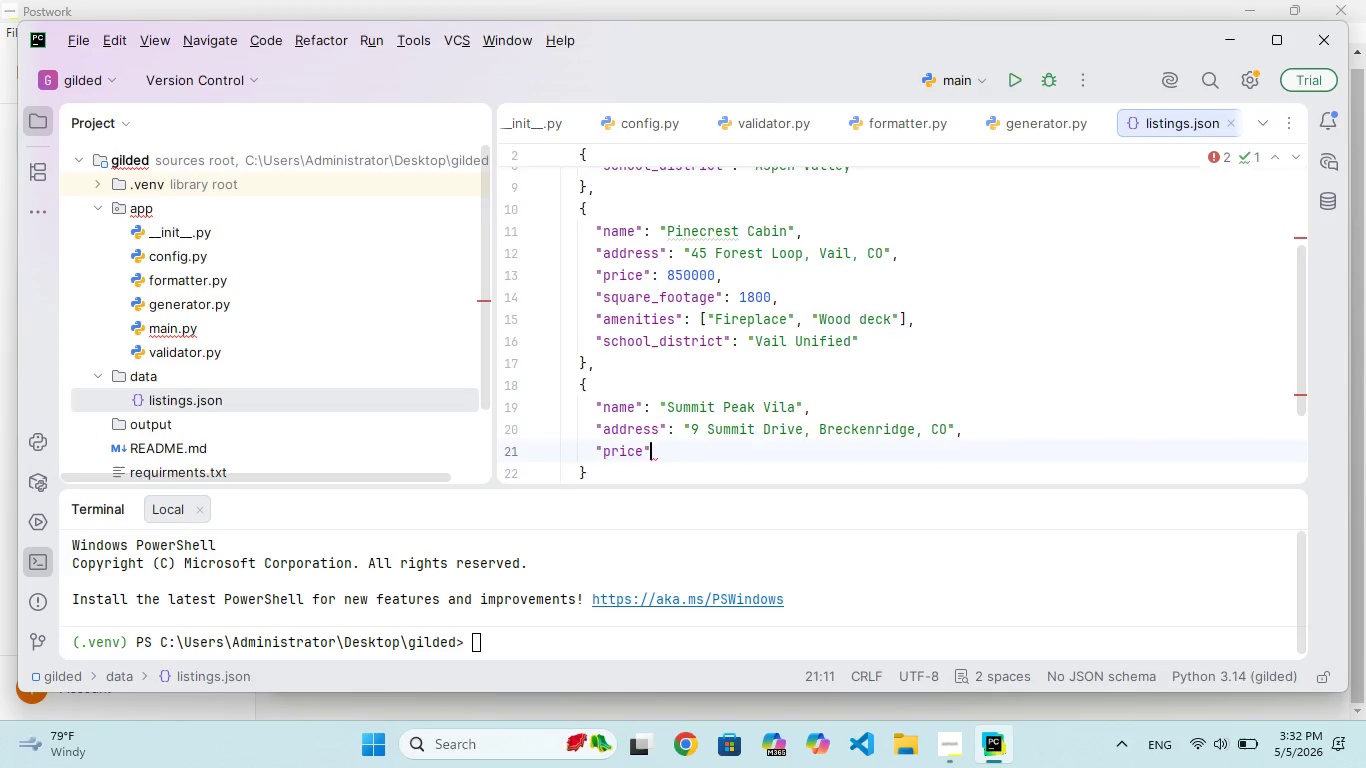 
key(ArrowRight)
 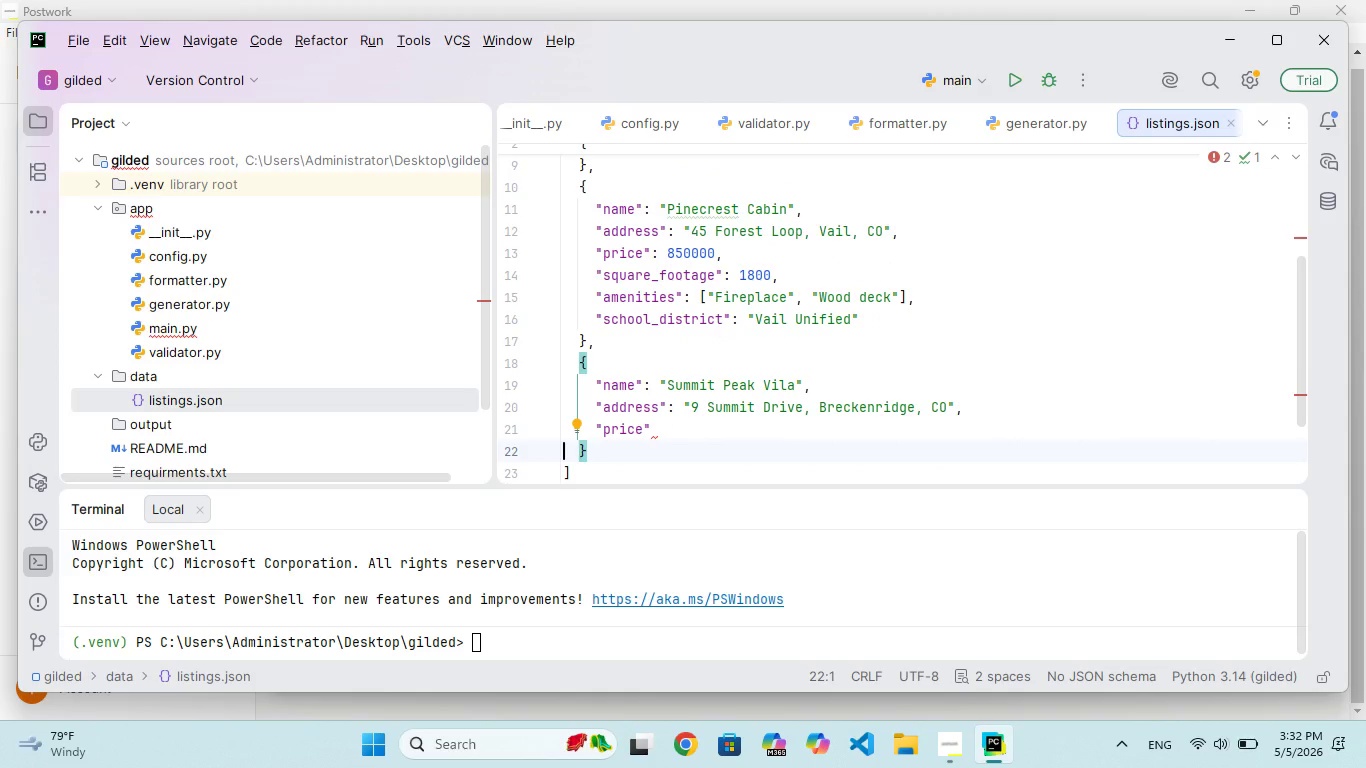 
key(Control+ControlRight)
 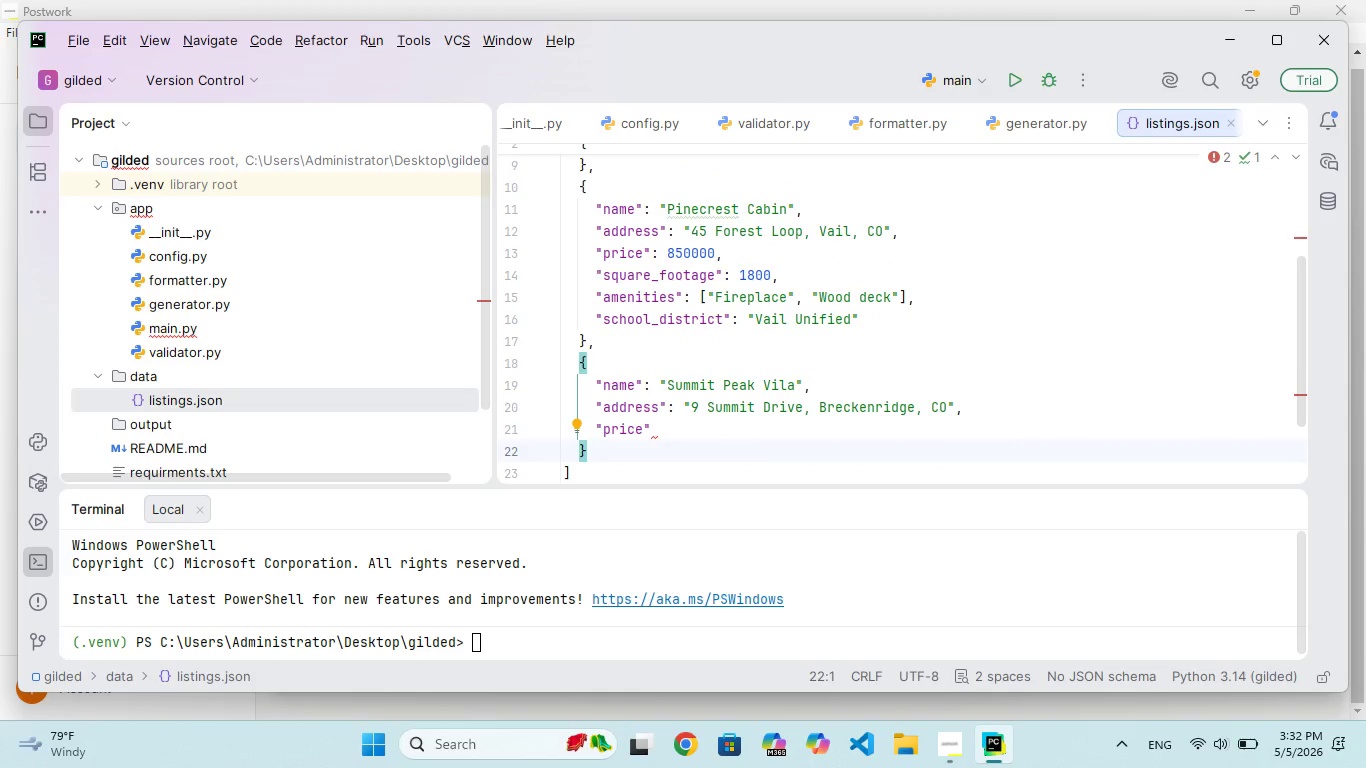 
key(Control+ControlRight)
 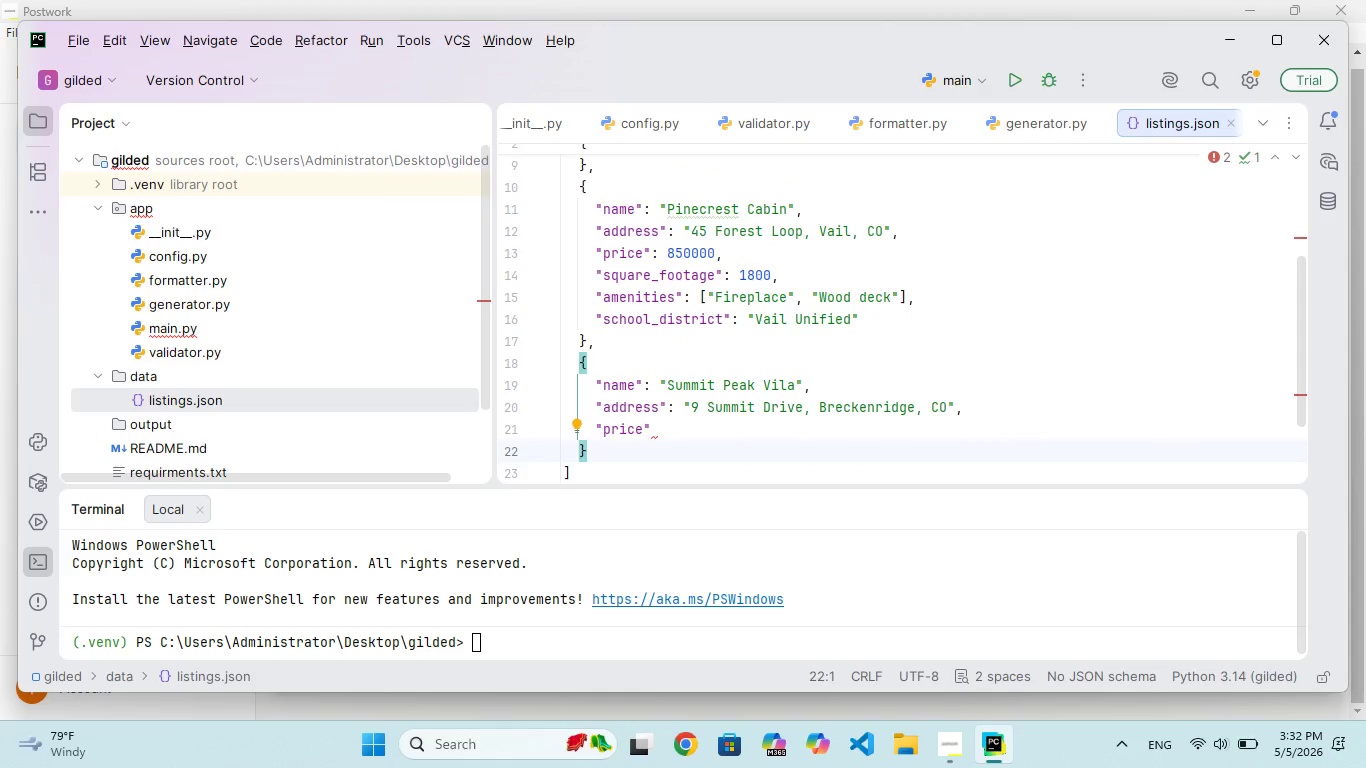 
key(ArrowLeft)
 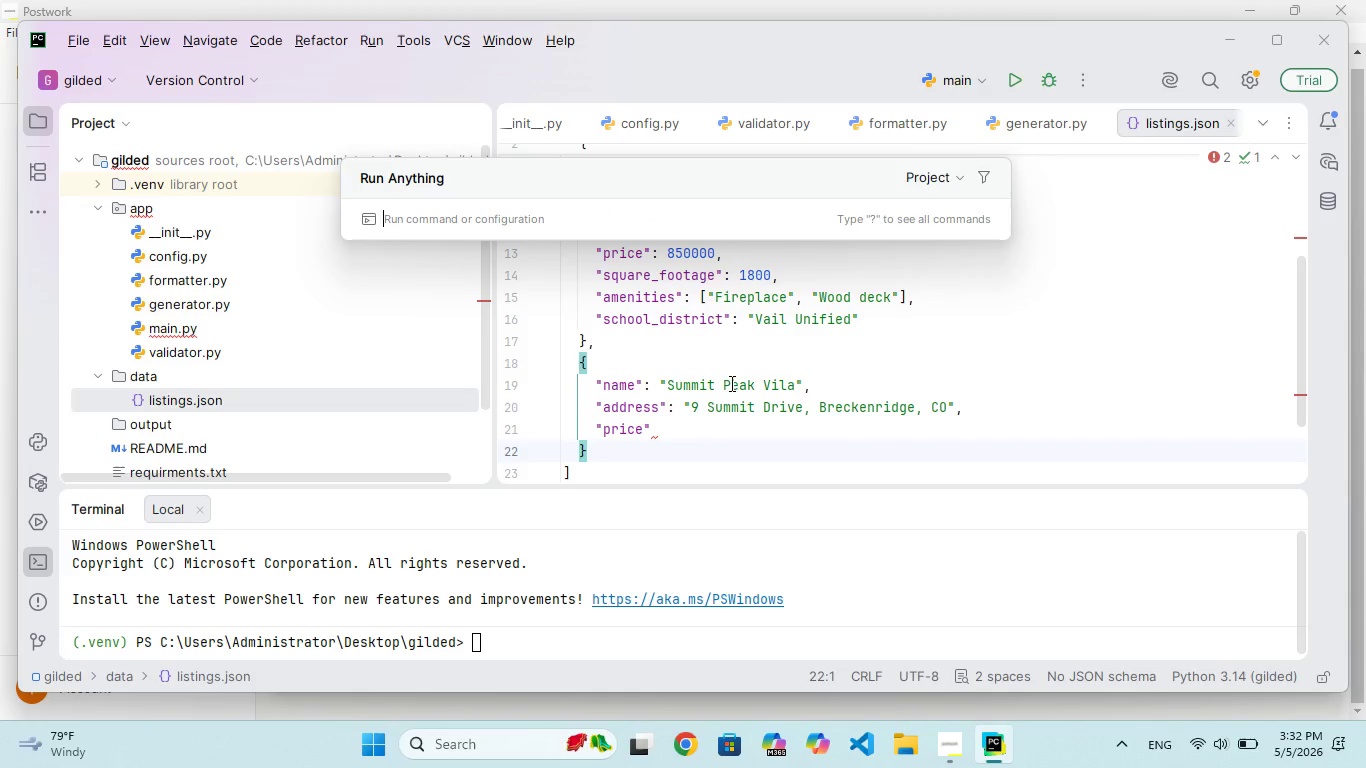 
left_click([680, 429])
 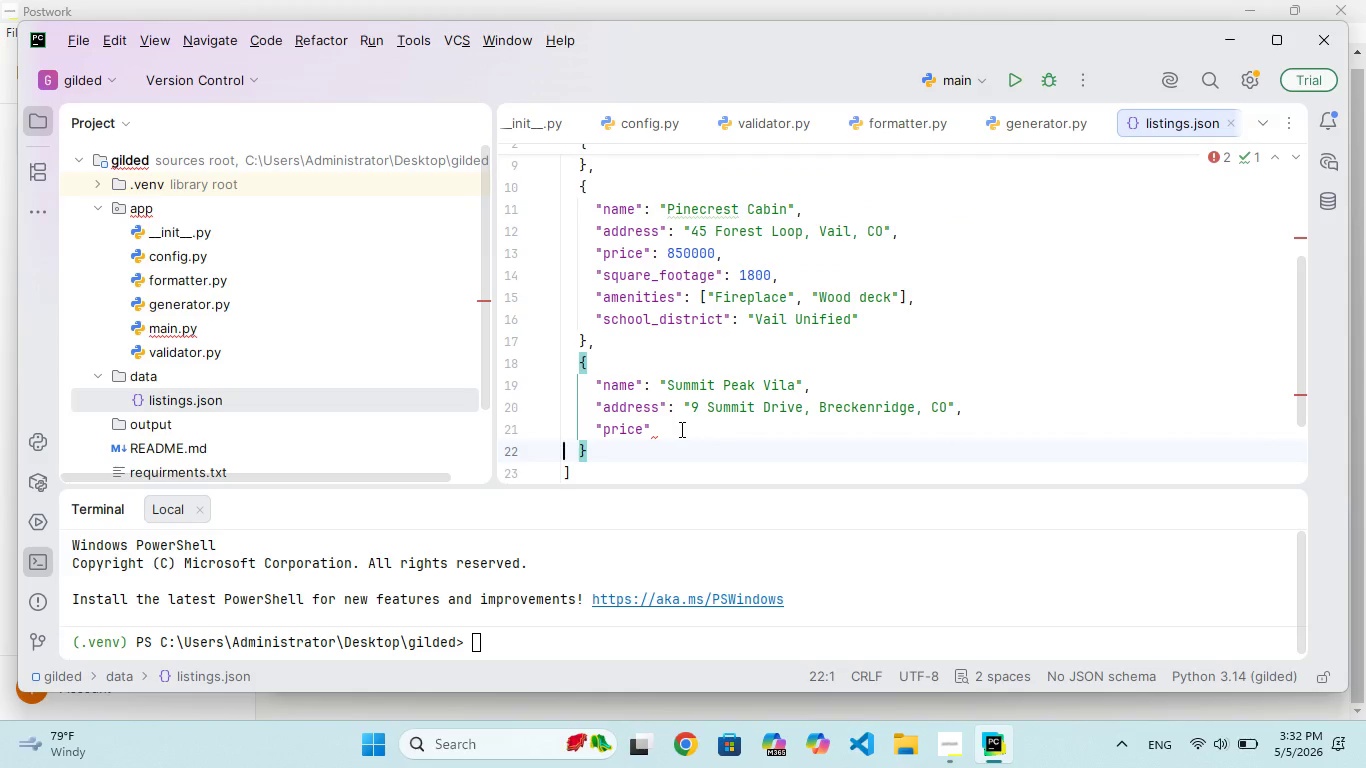 
key(ArrowDown)
 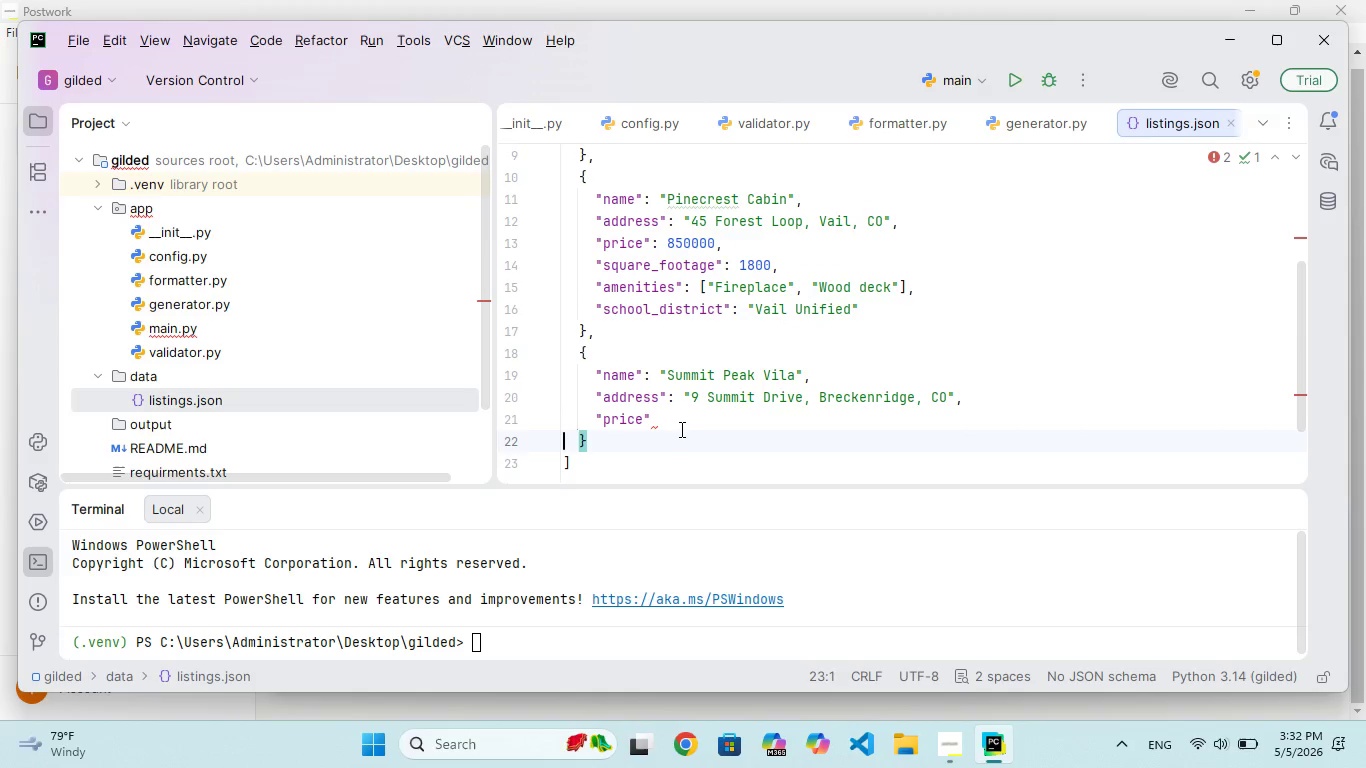 
key(ArrowUp)
 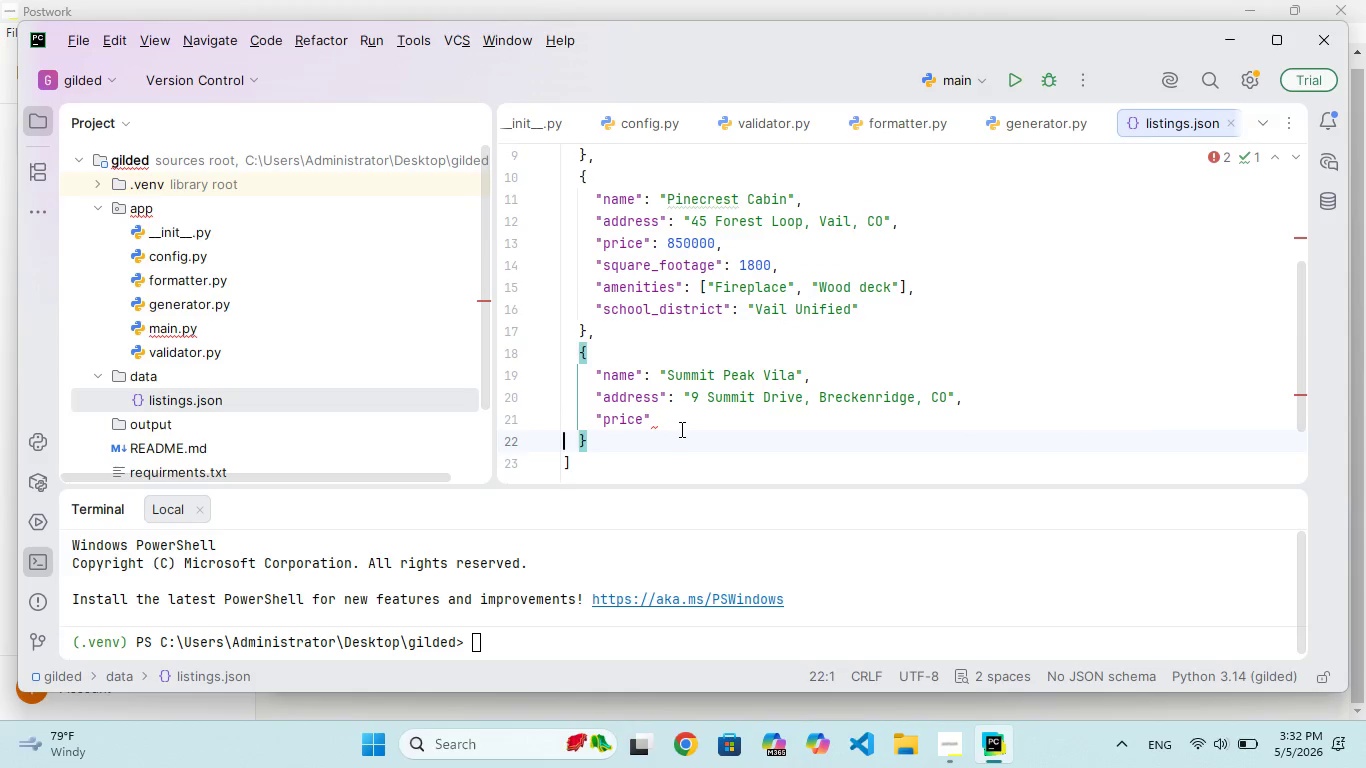 
key(ArrowUp)
 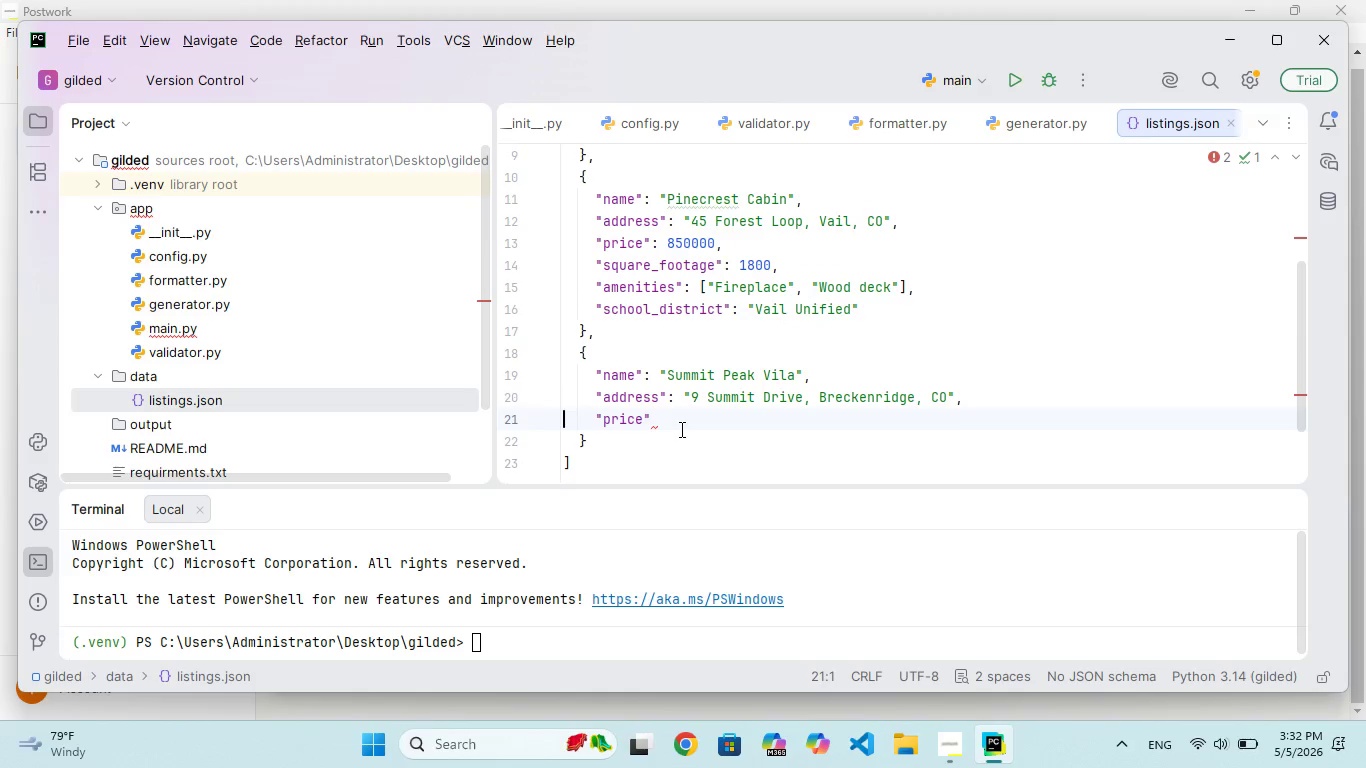 
hold_key(key=ArrowRight, duration=0.83)
 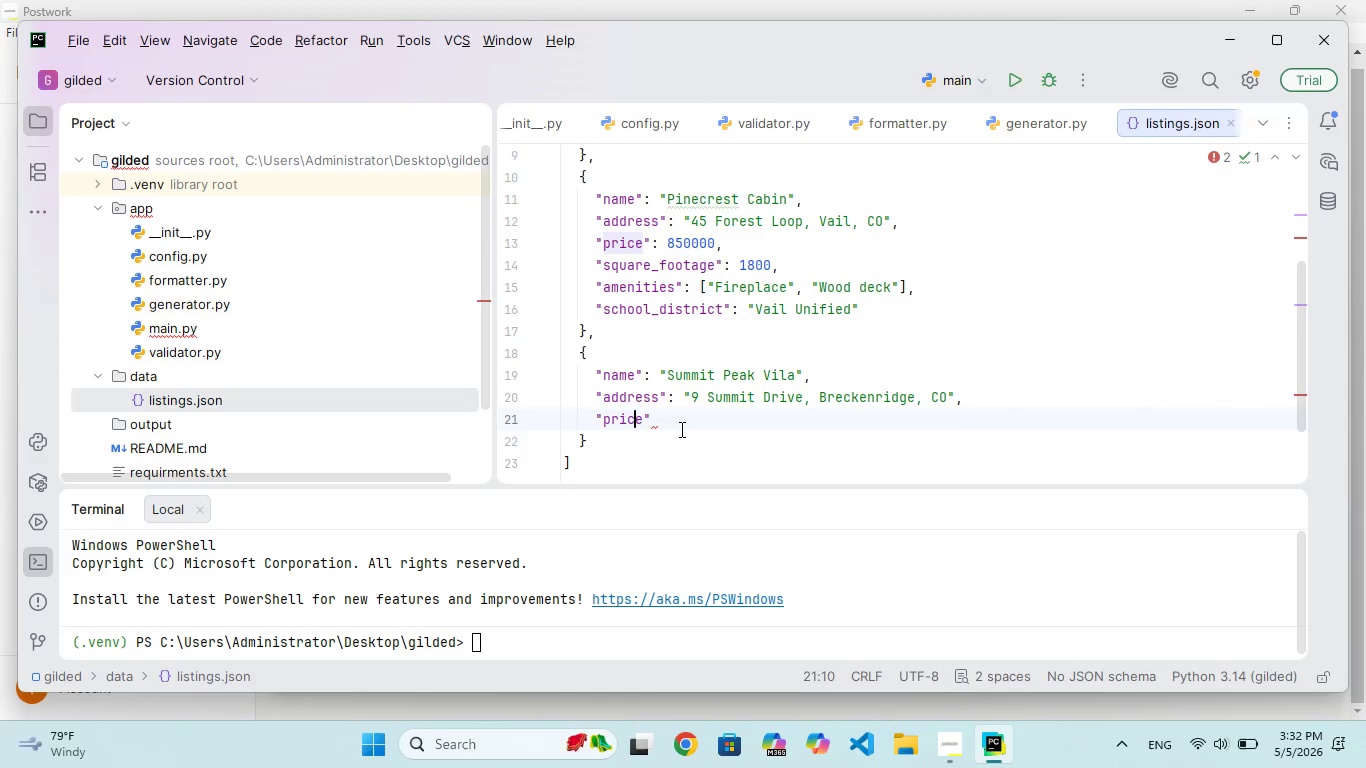 
key(ArrowRight)
 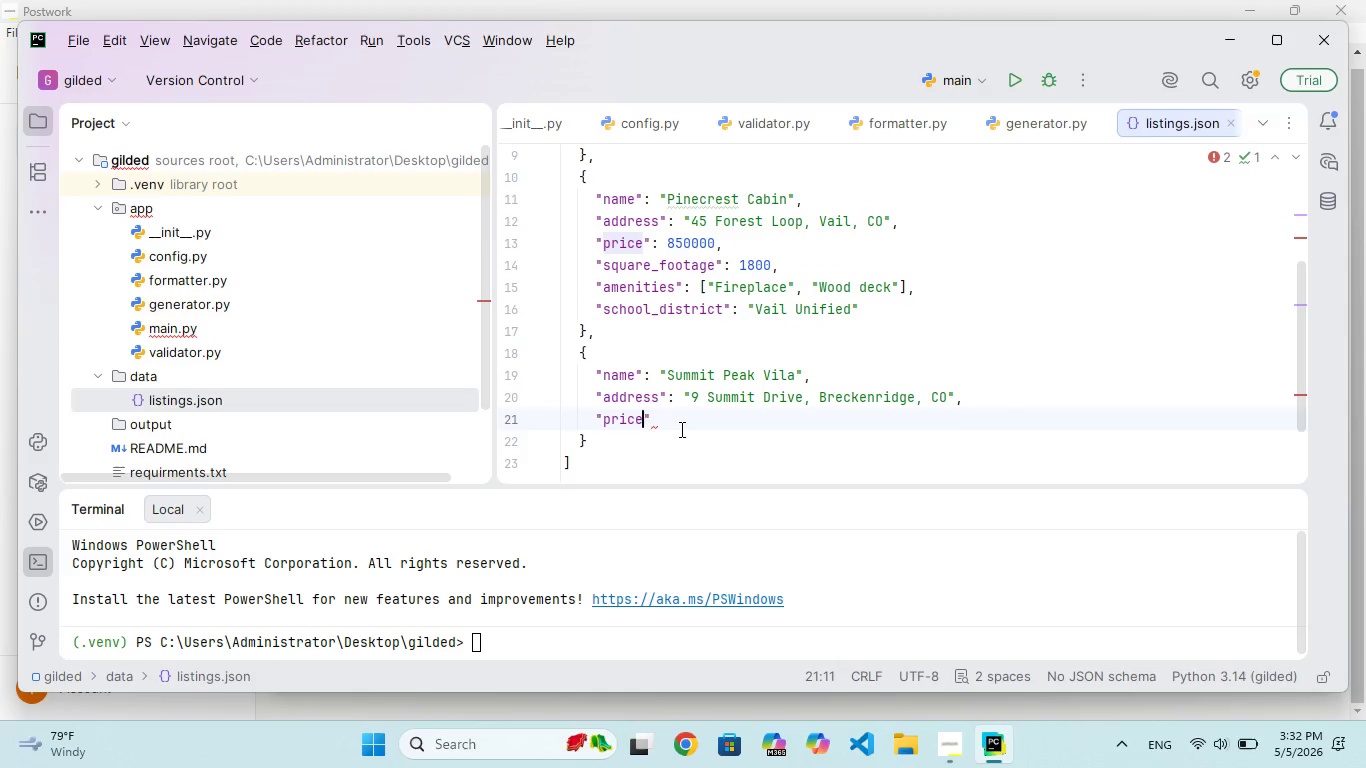 
key(ArrowRight)
 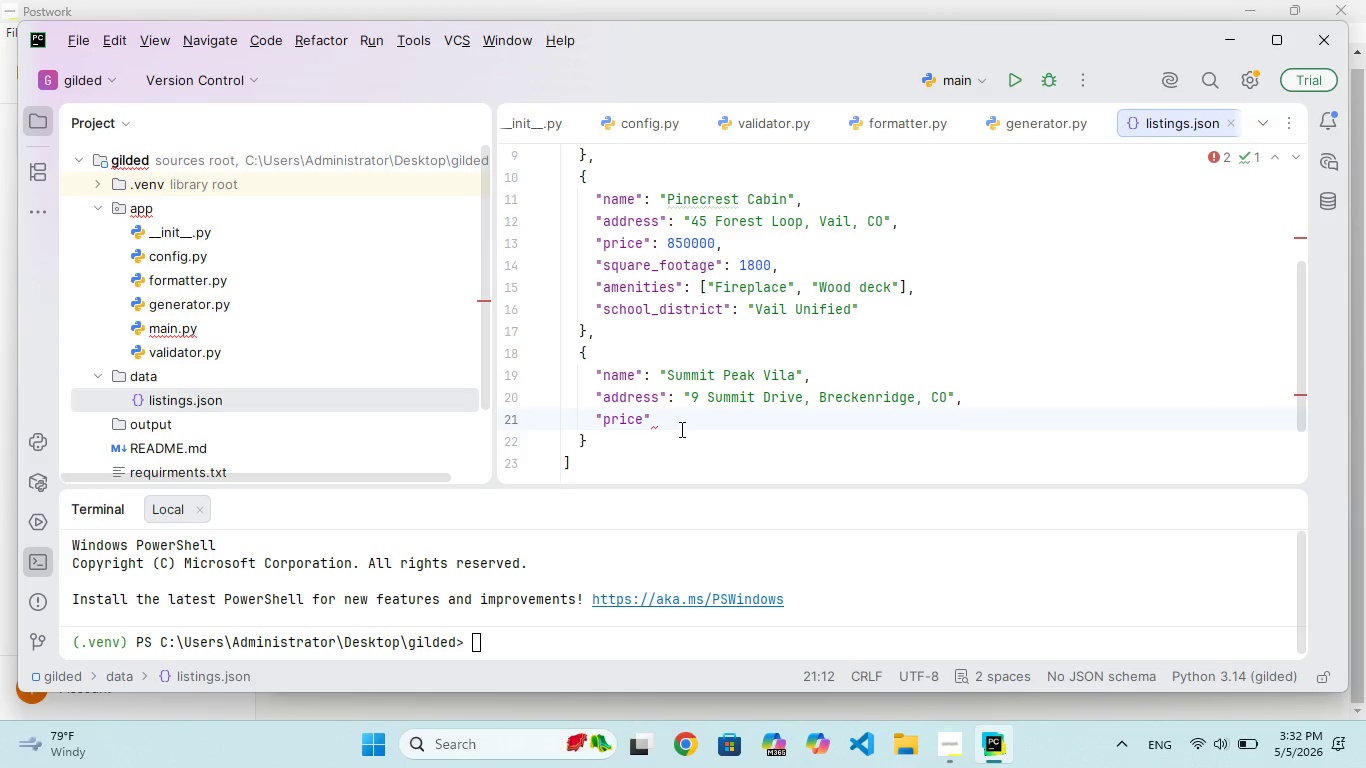 
type(:2200000,)
 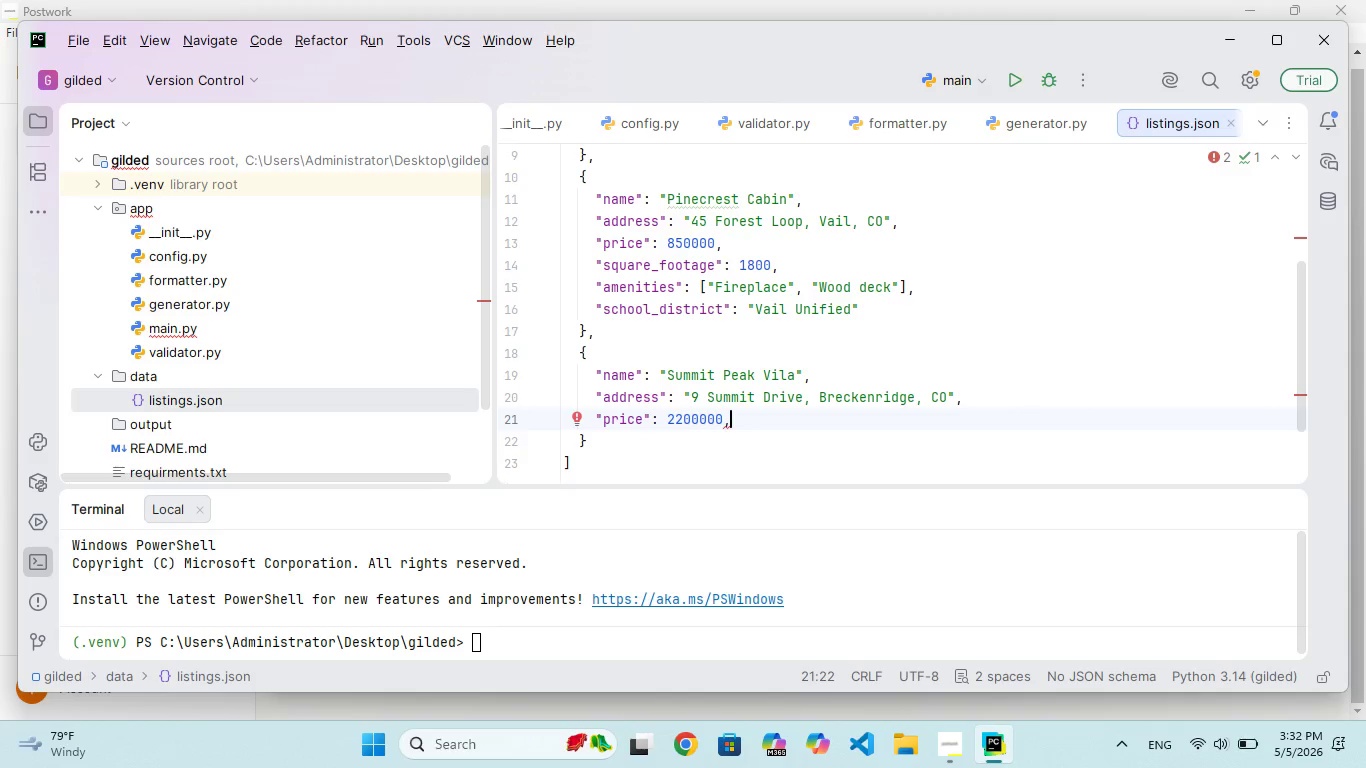 
key(Enter)
 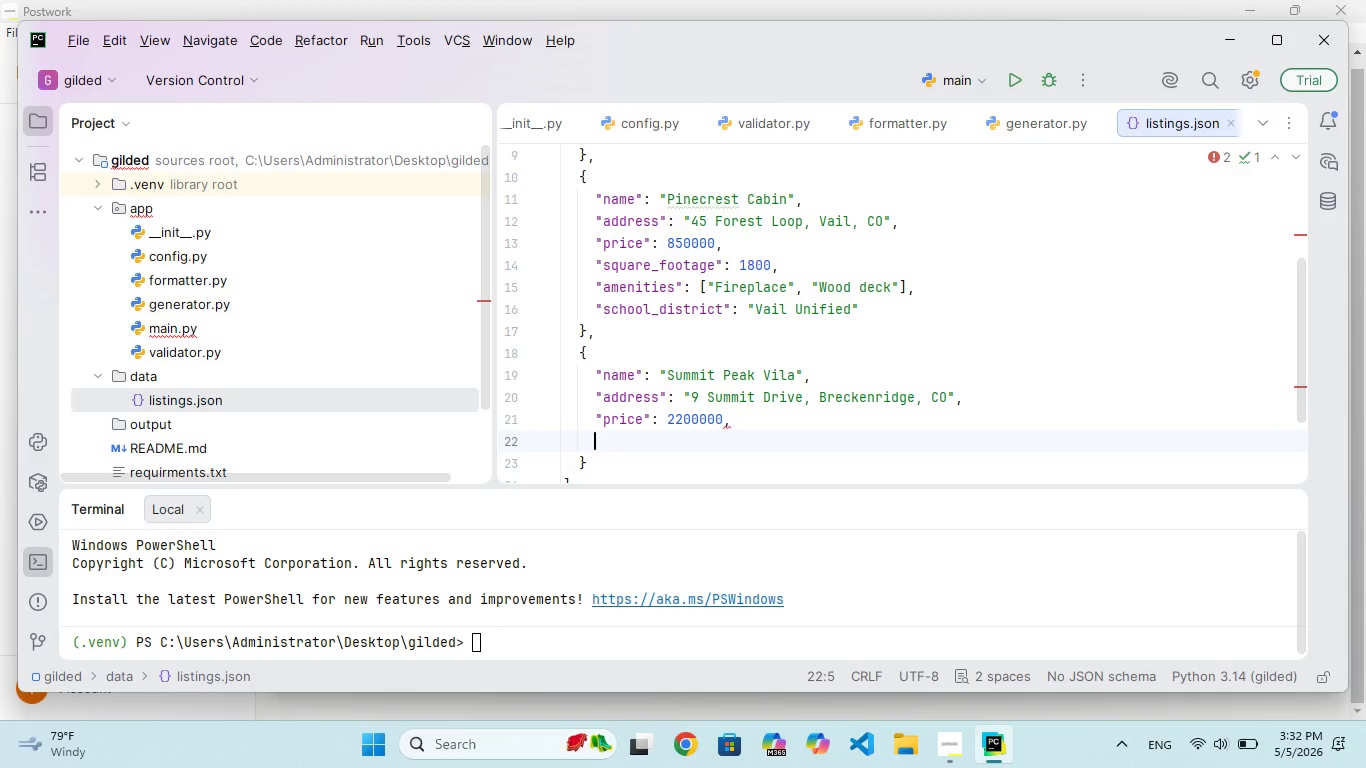 
key(Shift+Quote)
 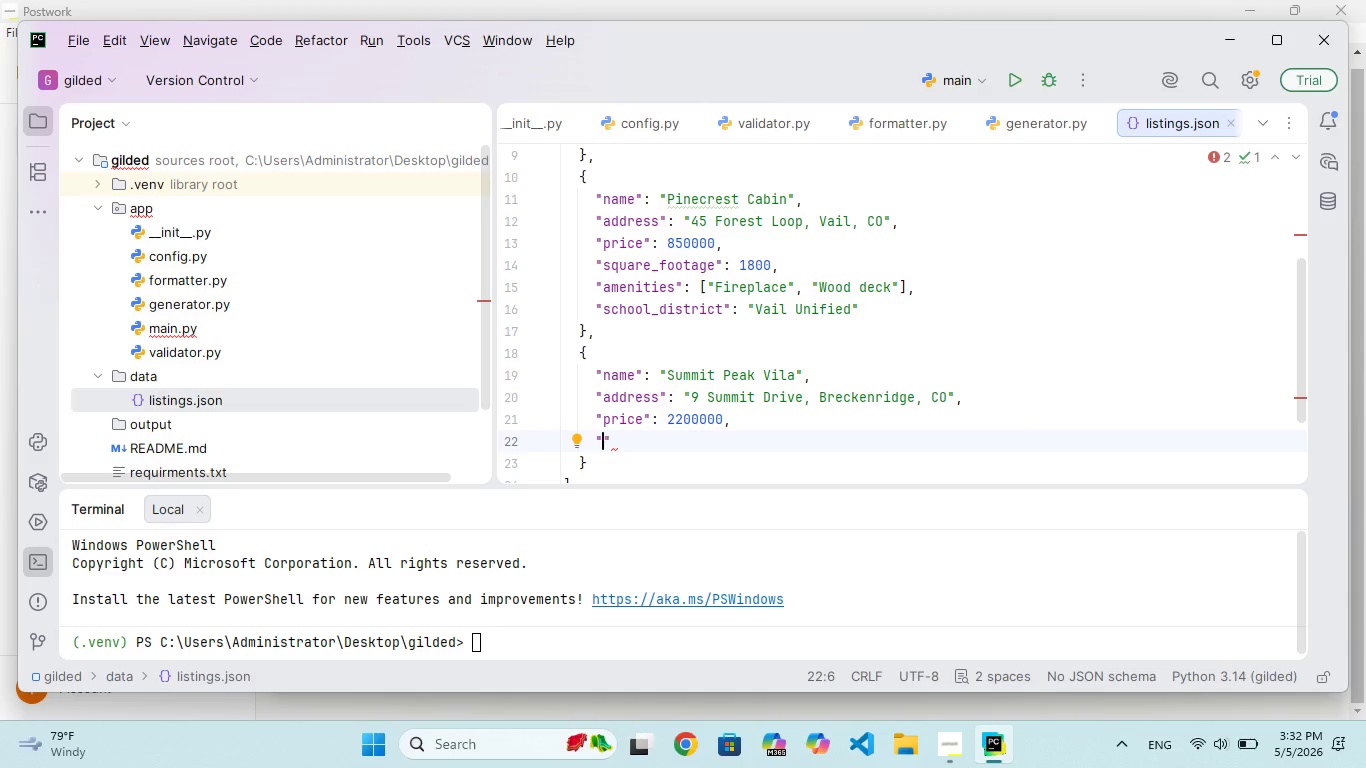 
wait(9.75)
 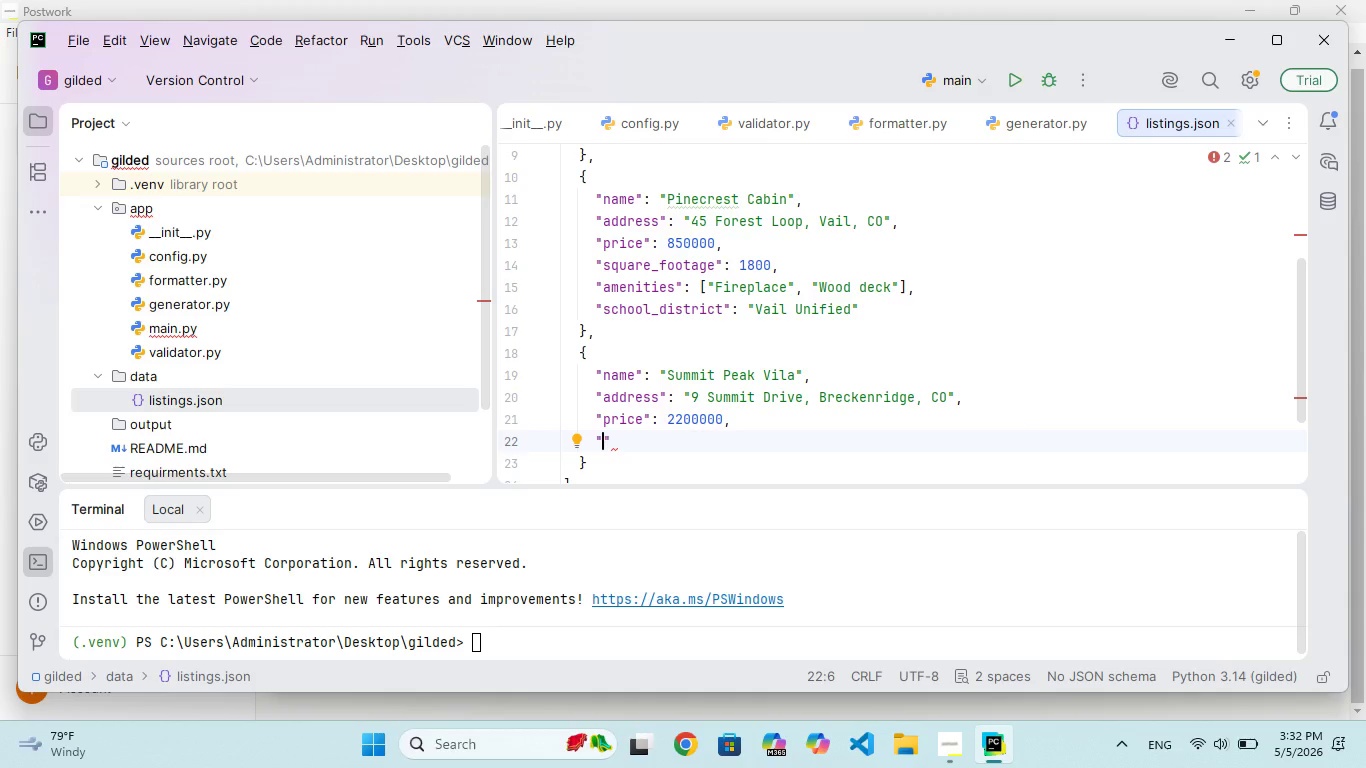 
type(square_footage)
 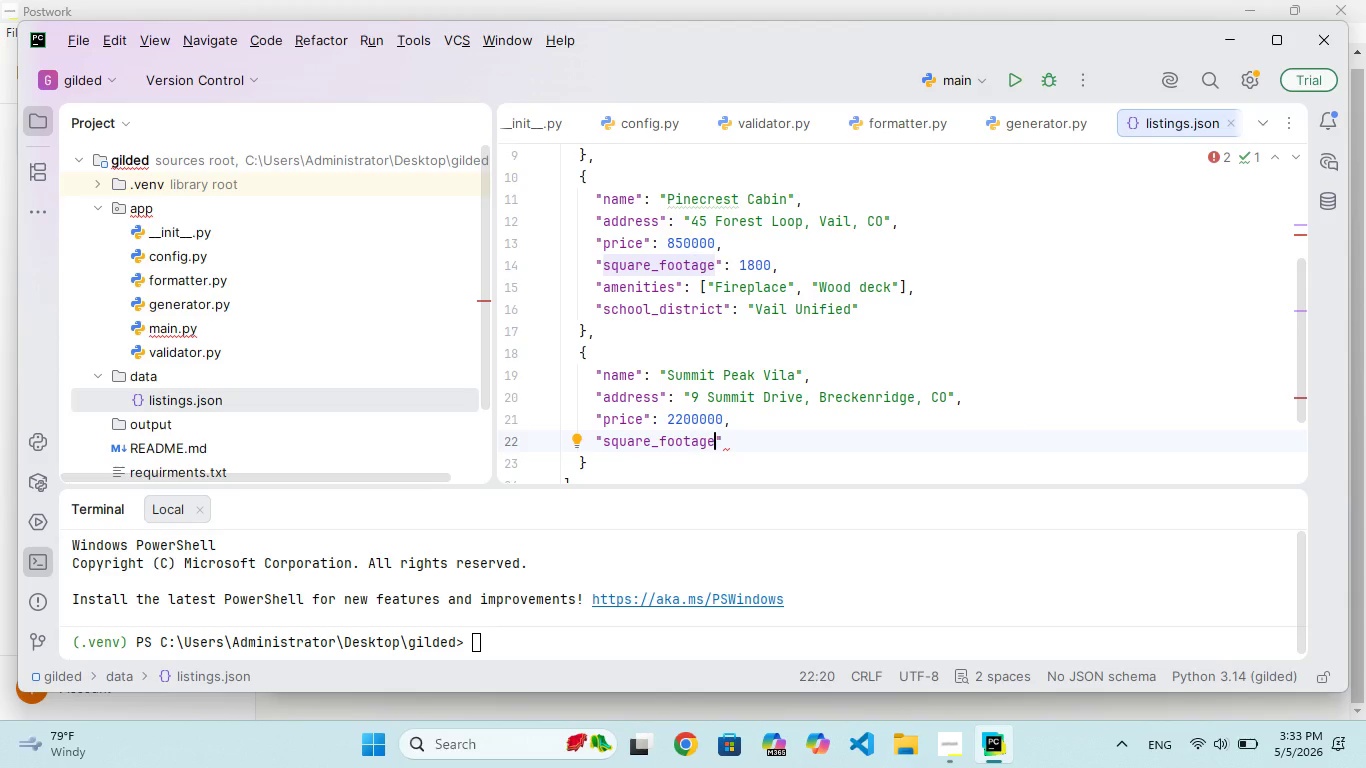 
key(ArrowRight)
 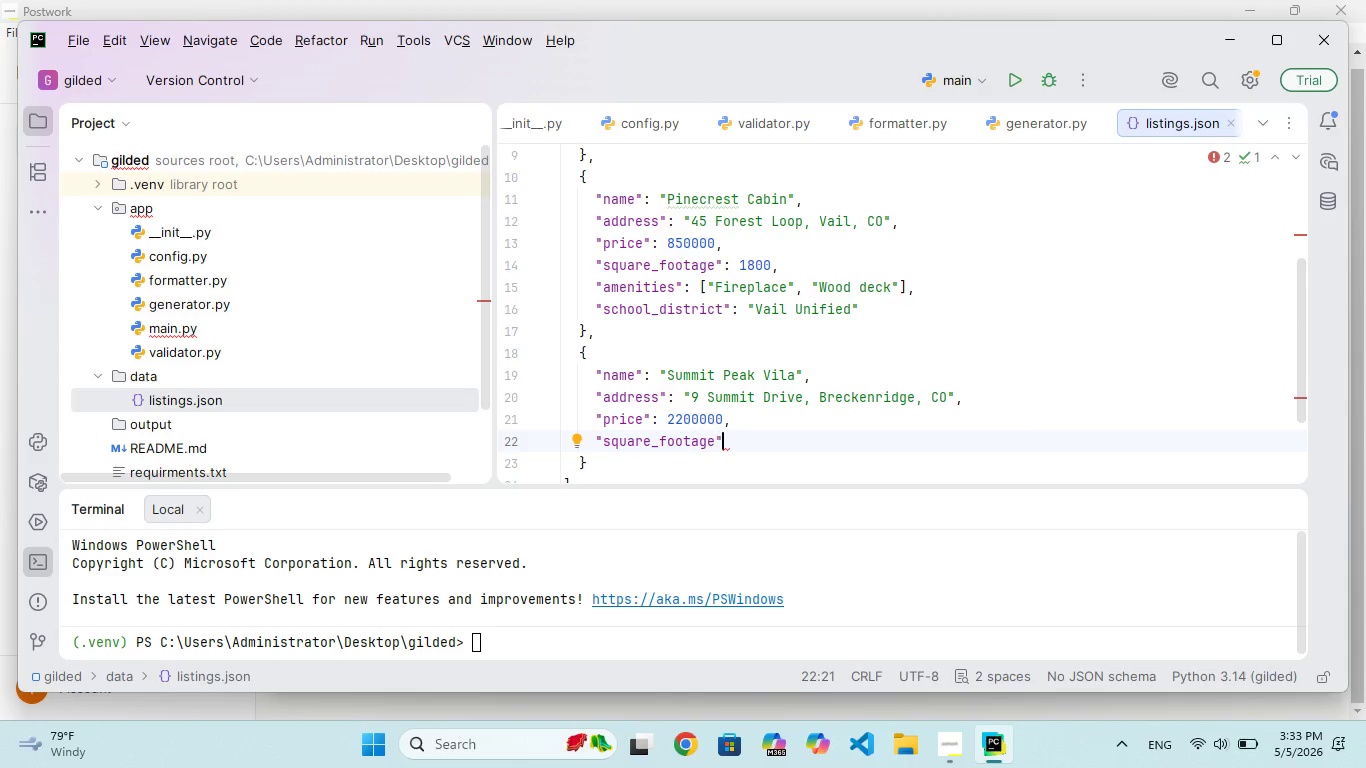 
type(: 100,)
 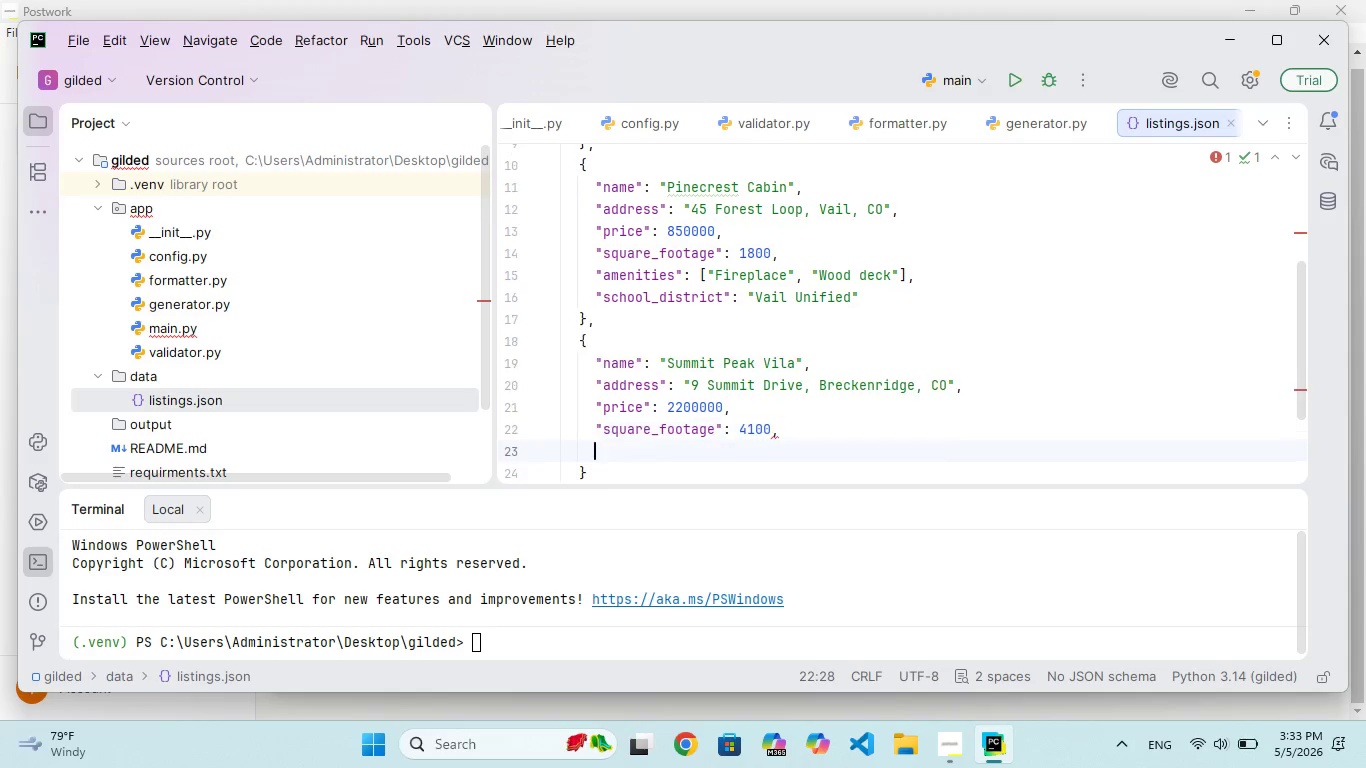 
hold_key(key=4, duration=0.31)
 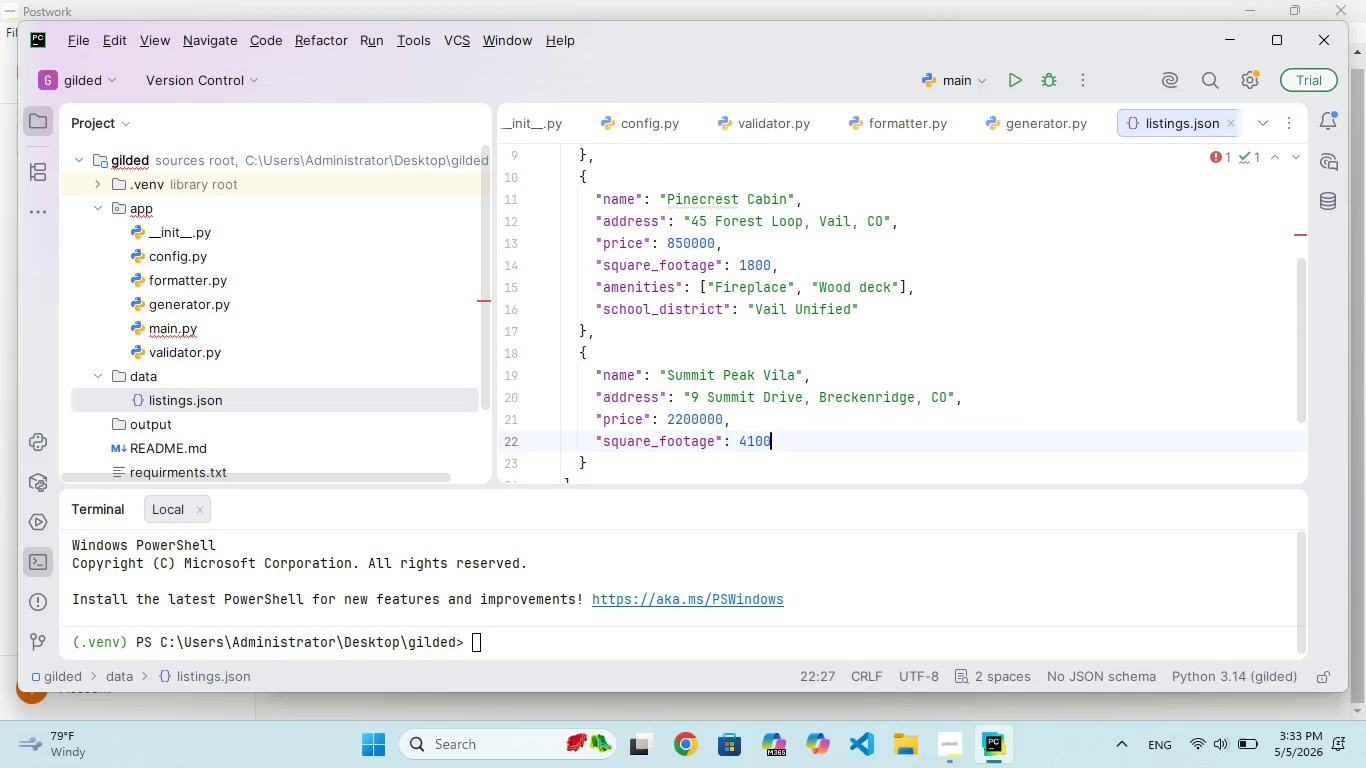 
key(Enter)
 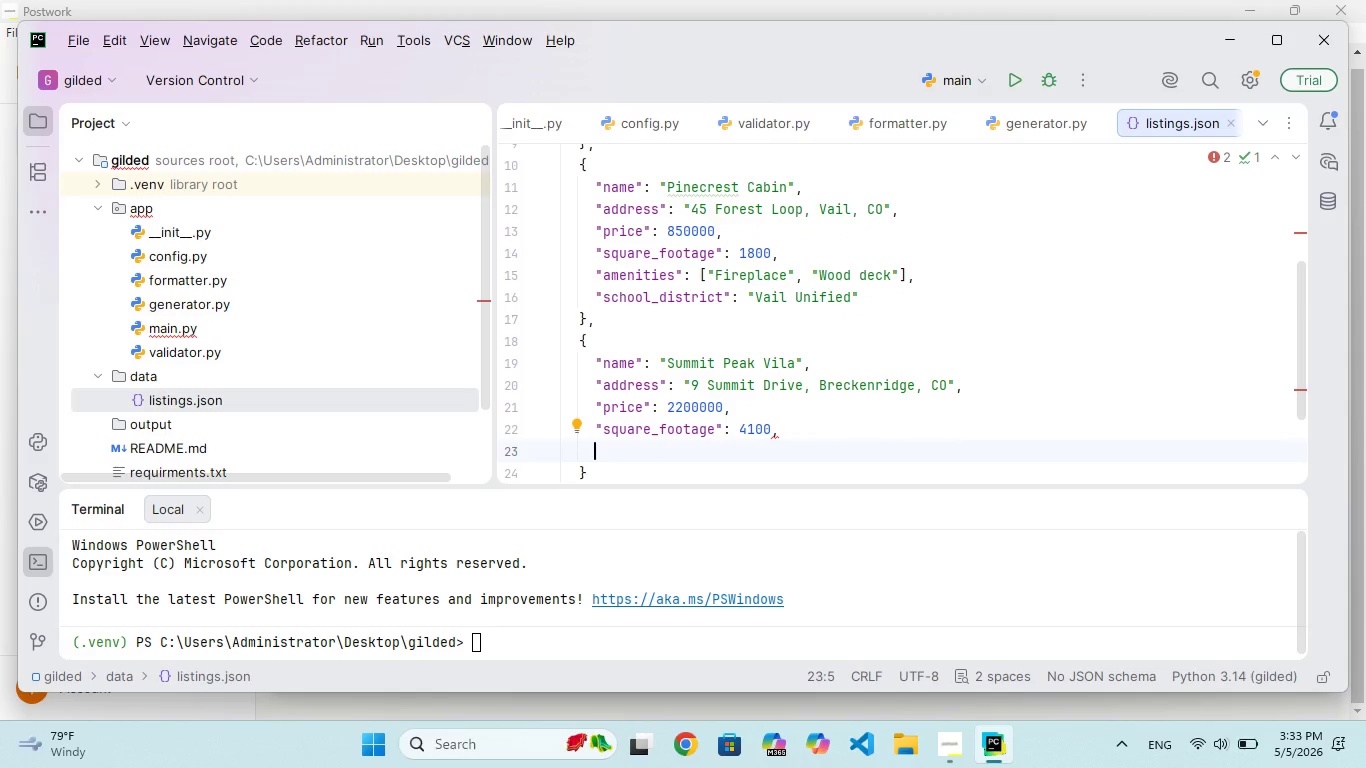 
type("amenities)
 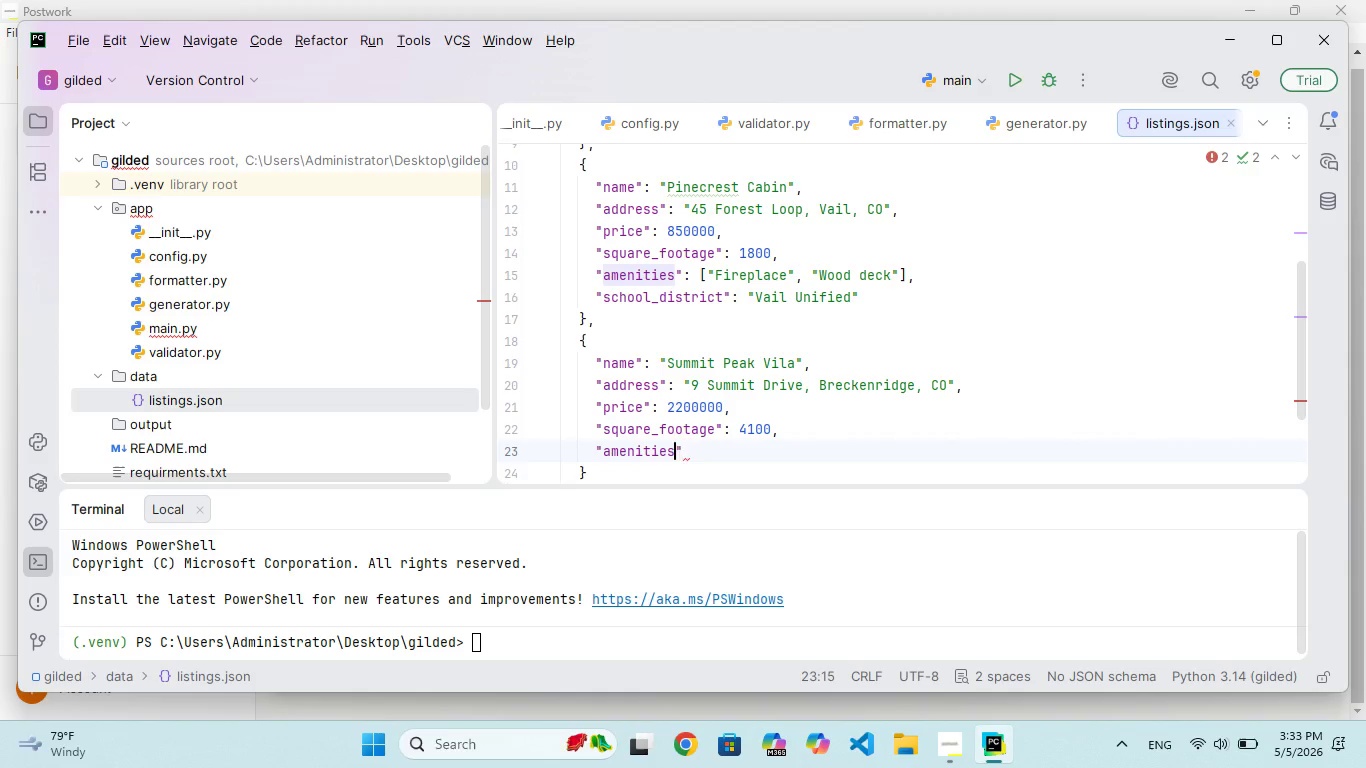 
key(ArrowRight)
 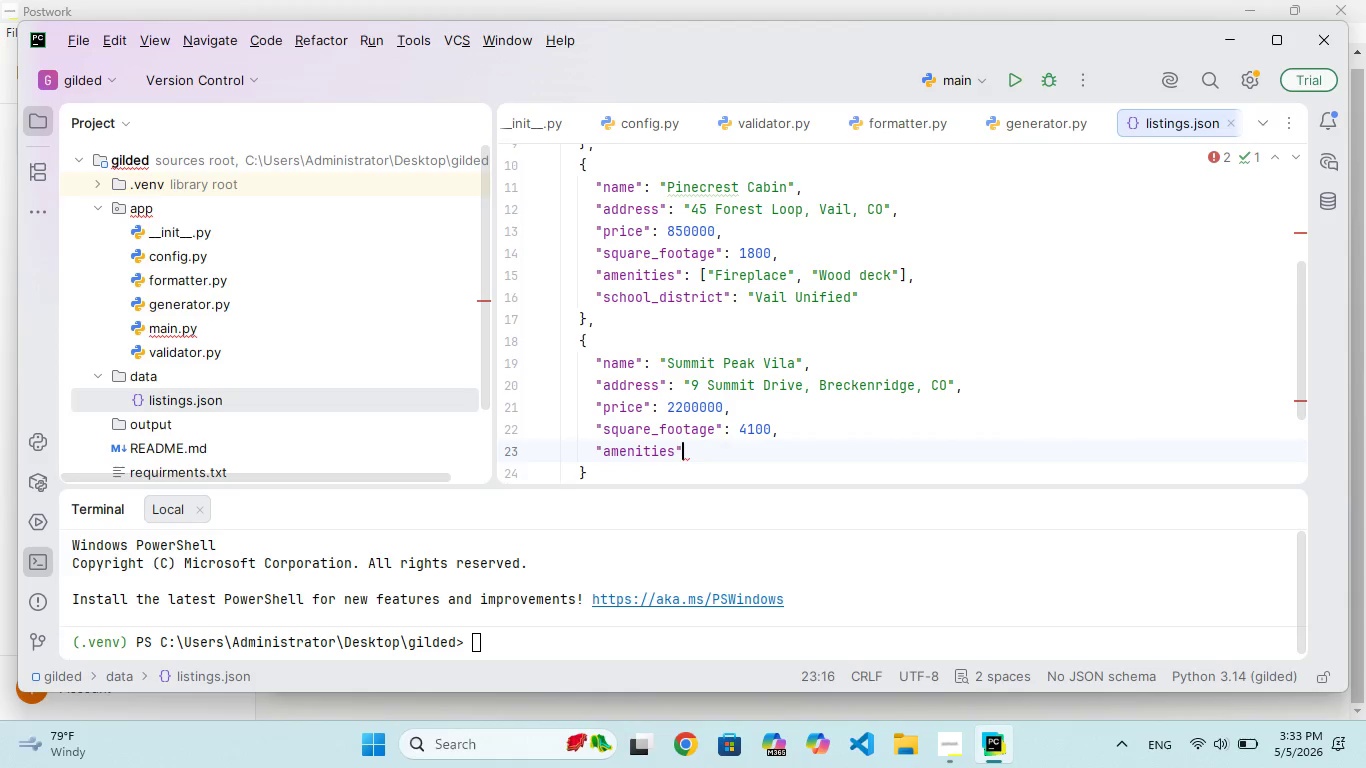 
type(: ["Sauna)
 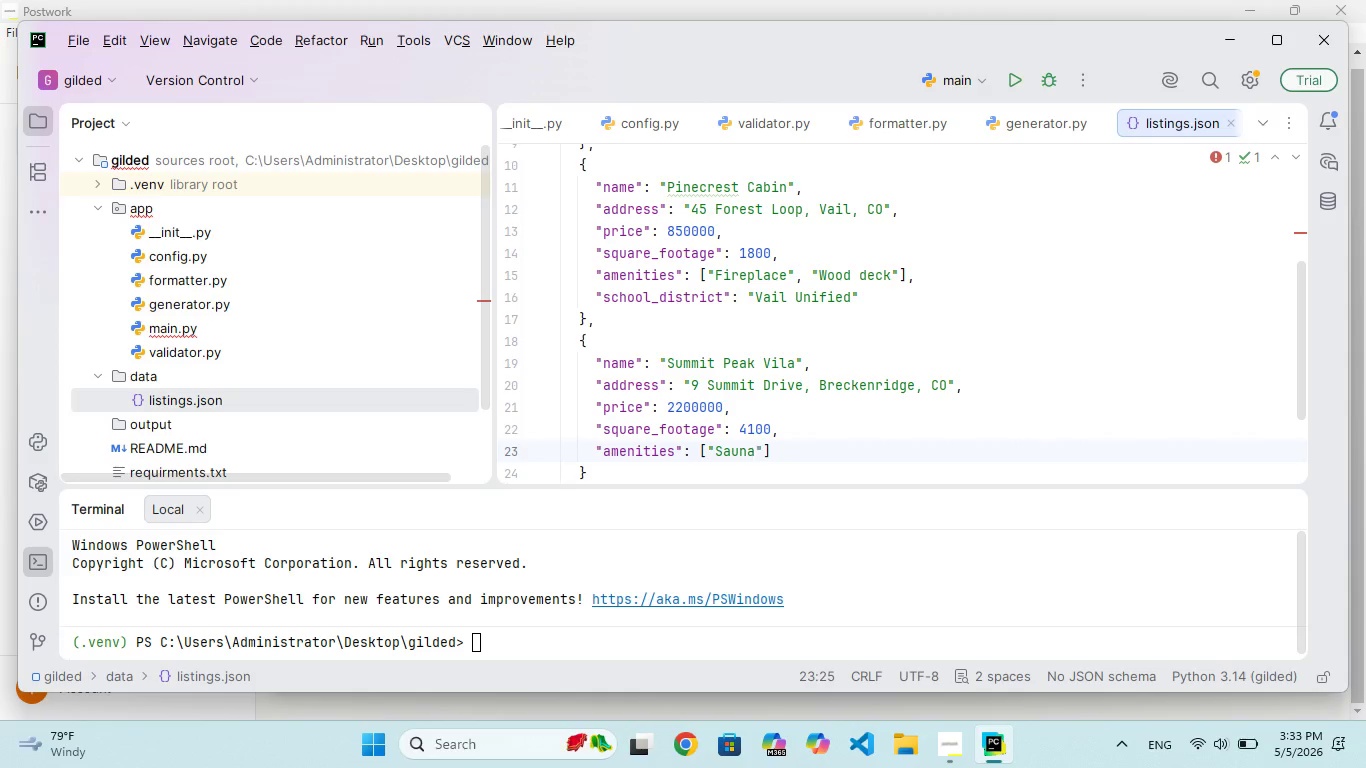 
key(ArrowRight)
 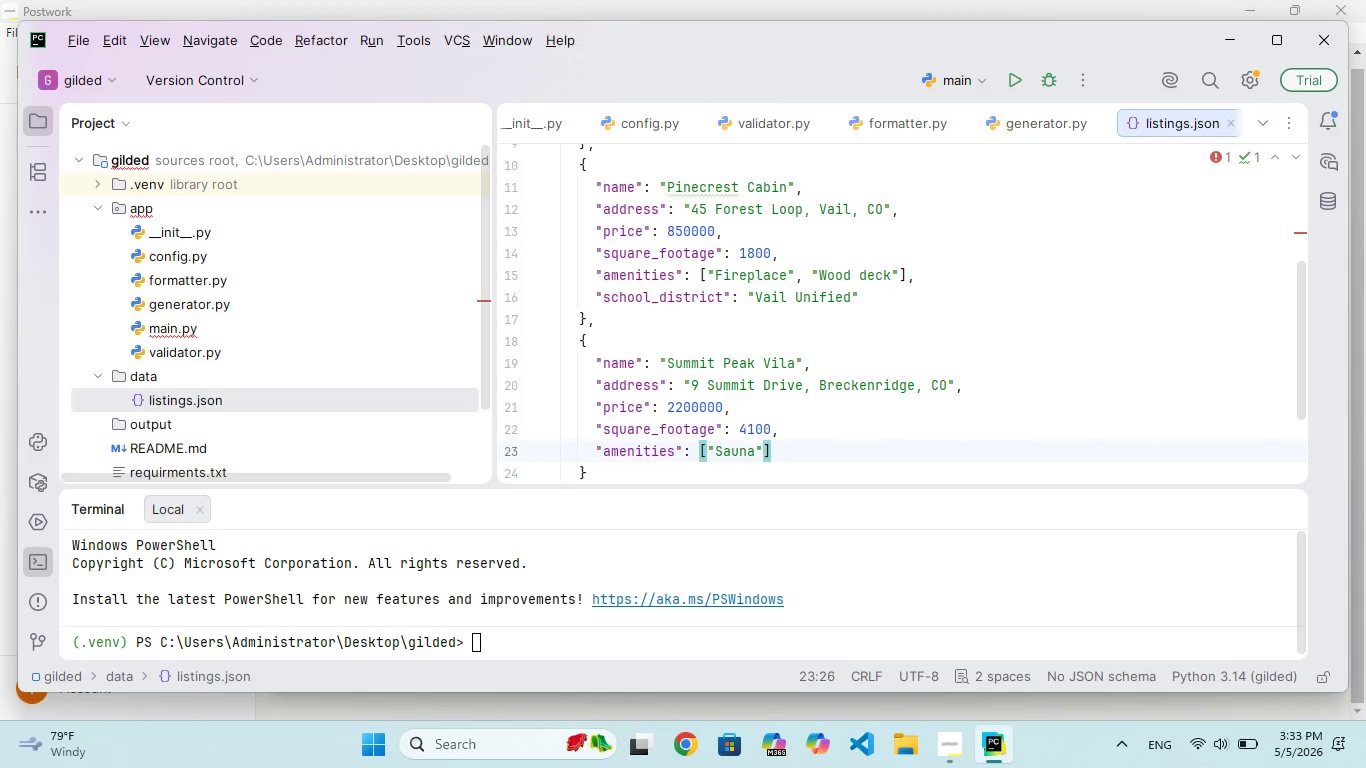 
type(, "a)
key(Backspace)
type(Home thetr)
 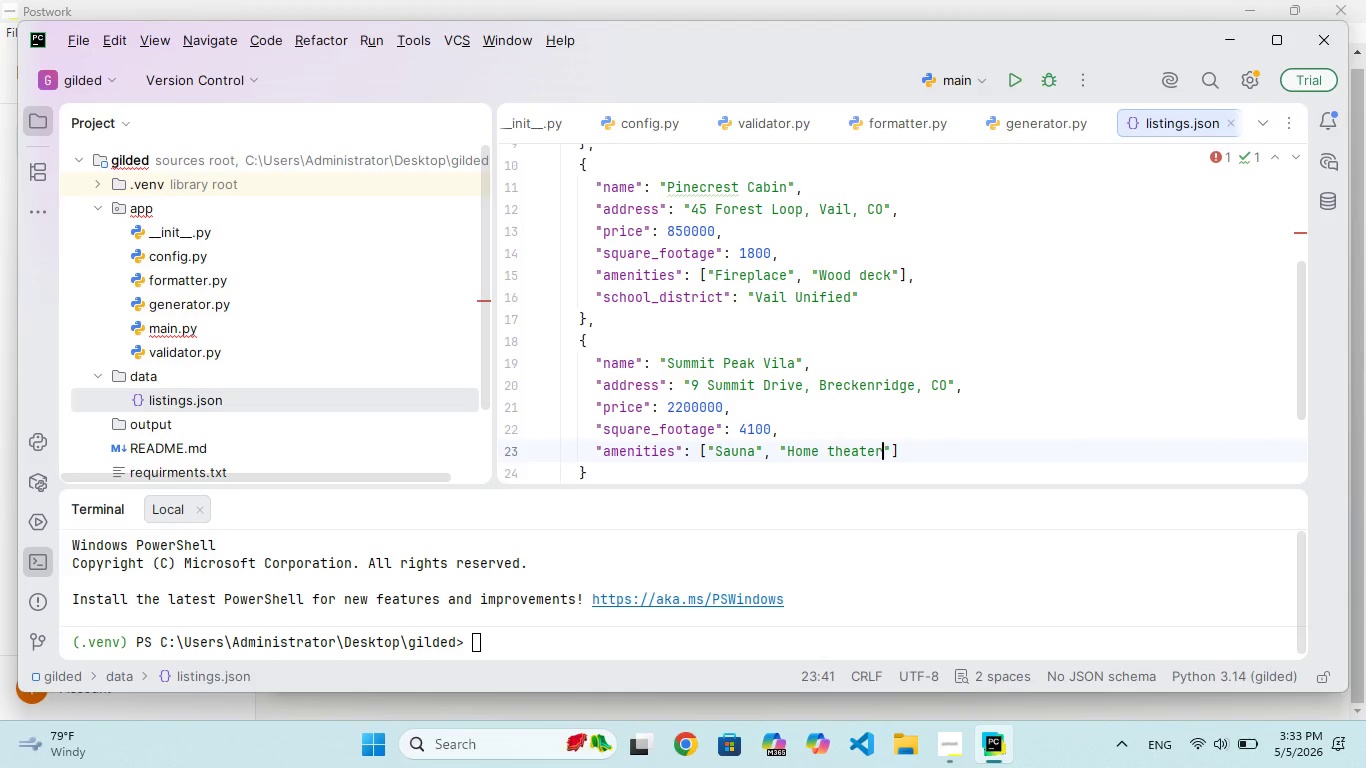 
hold_key(key=E, duration=0.34)
 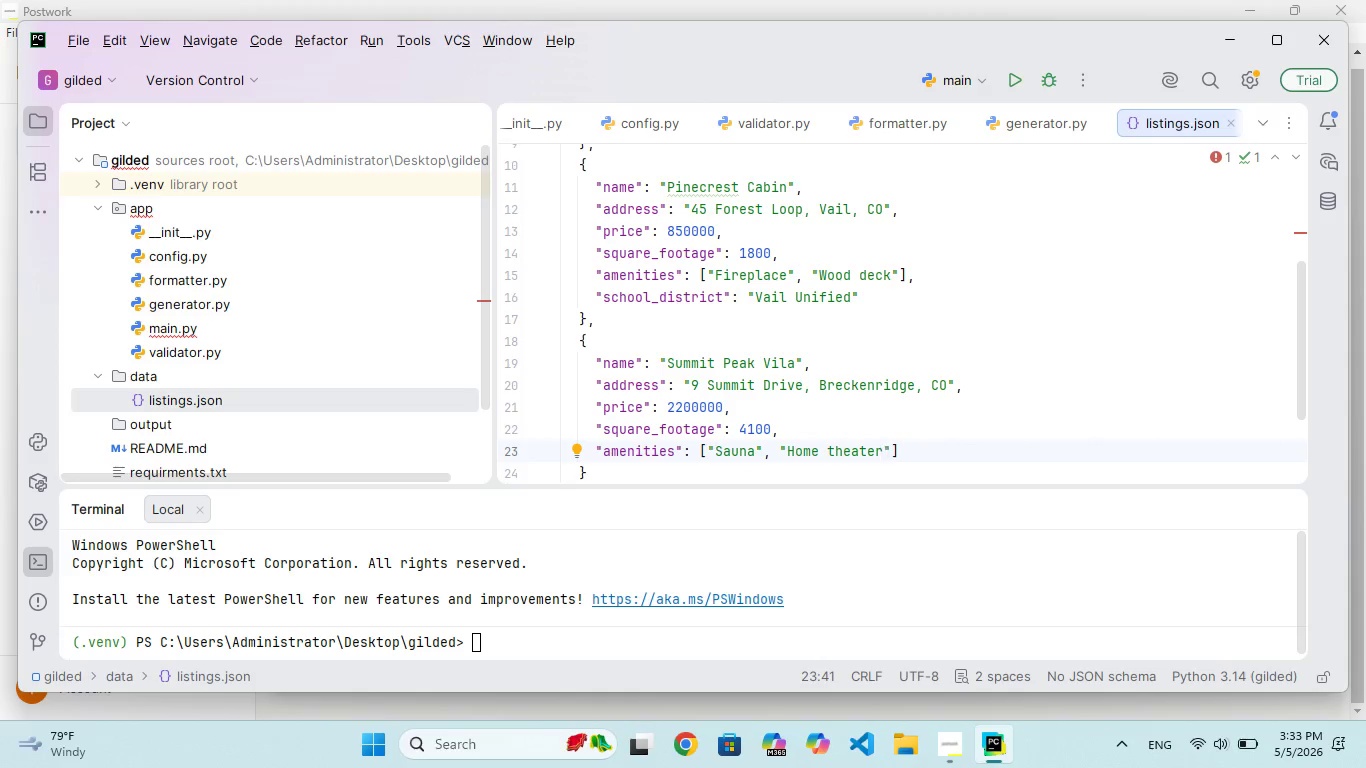 
key(ArrowRight)
 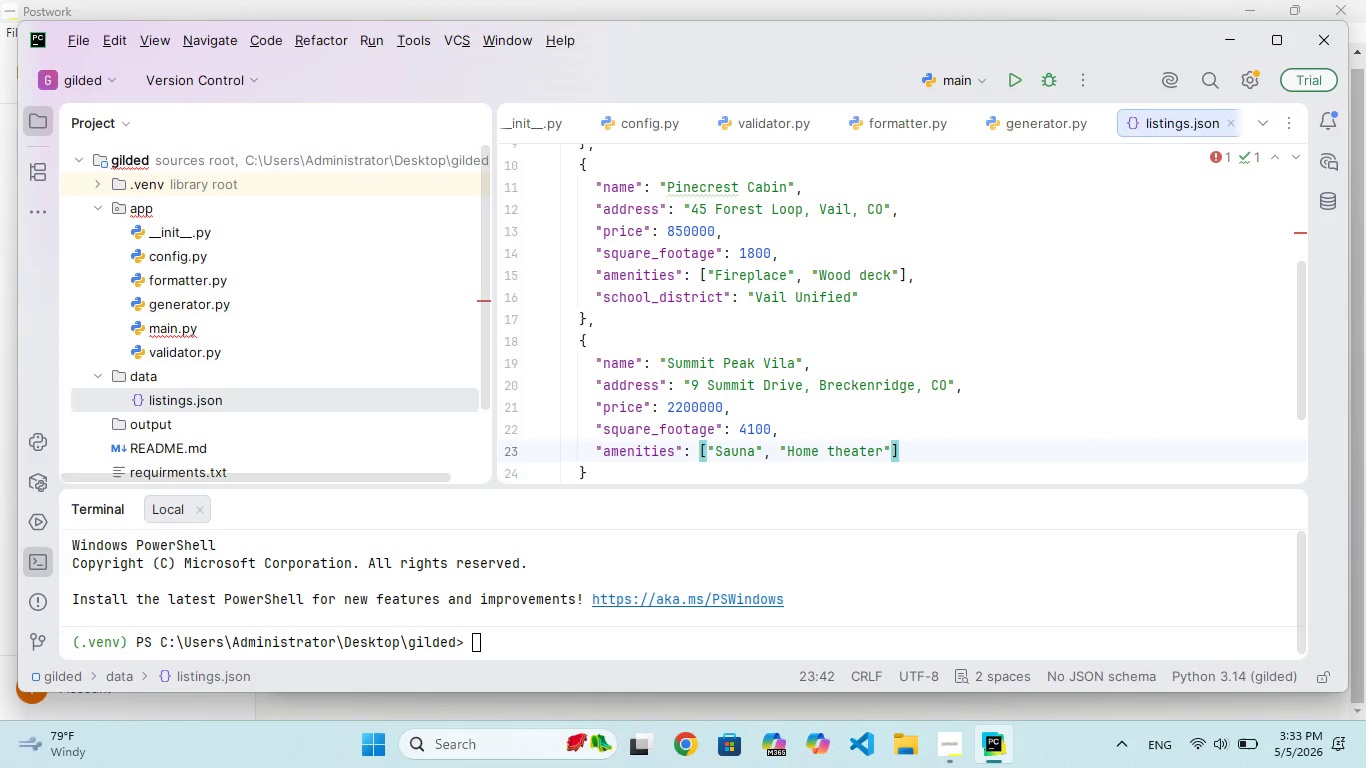 
key(ArrowRight)
 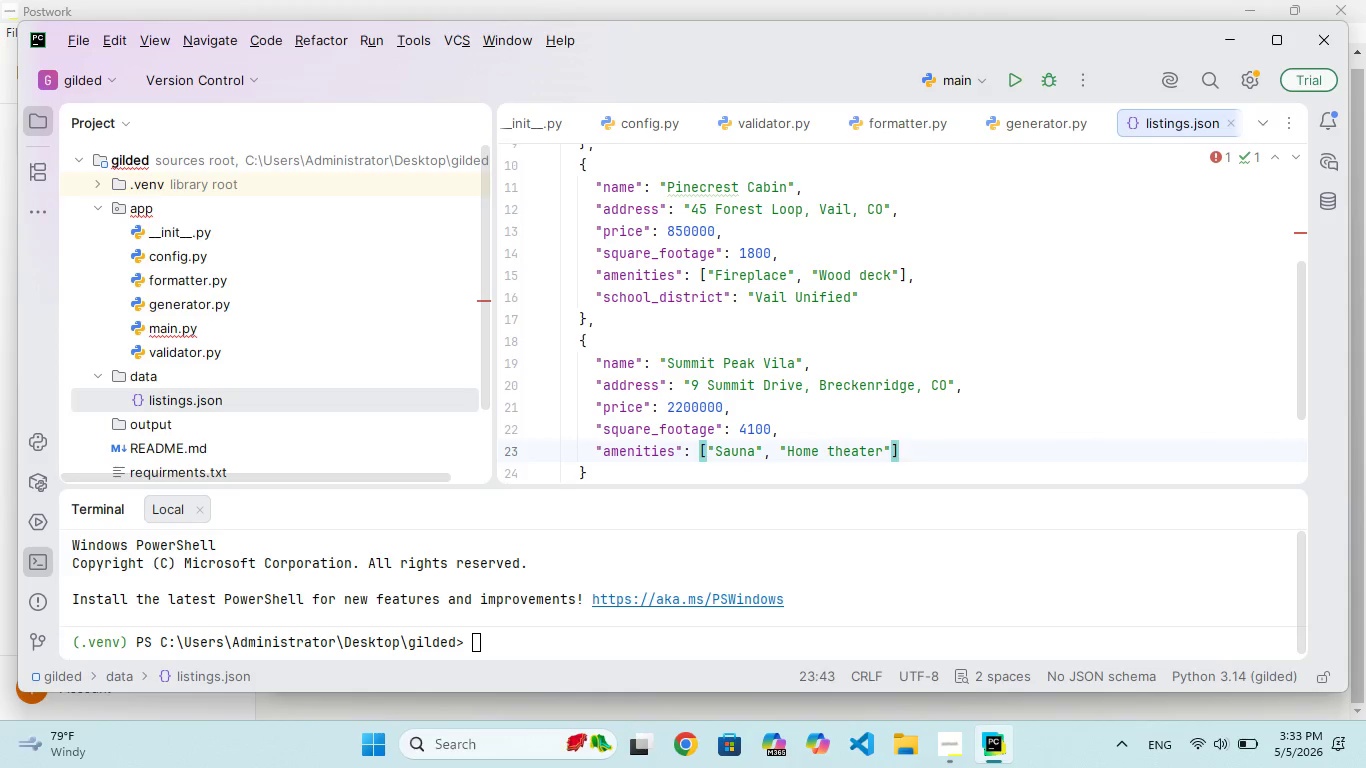 
key(Comma)
 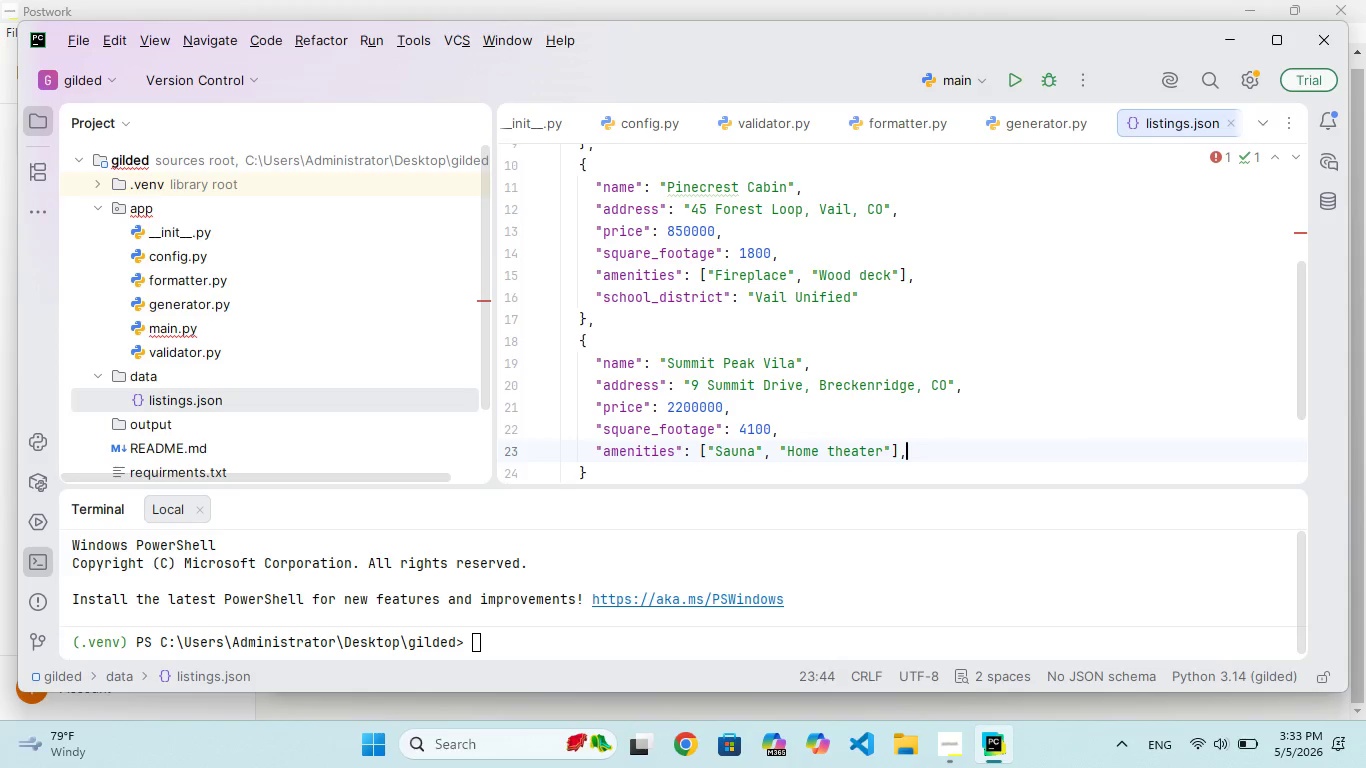 
key(Enter)
 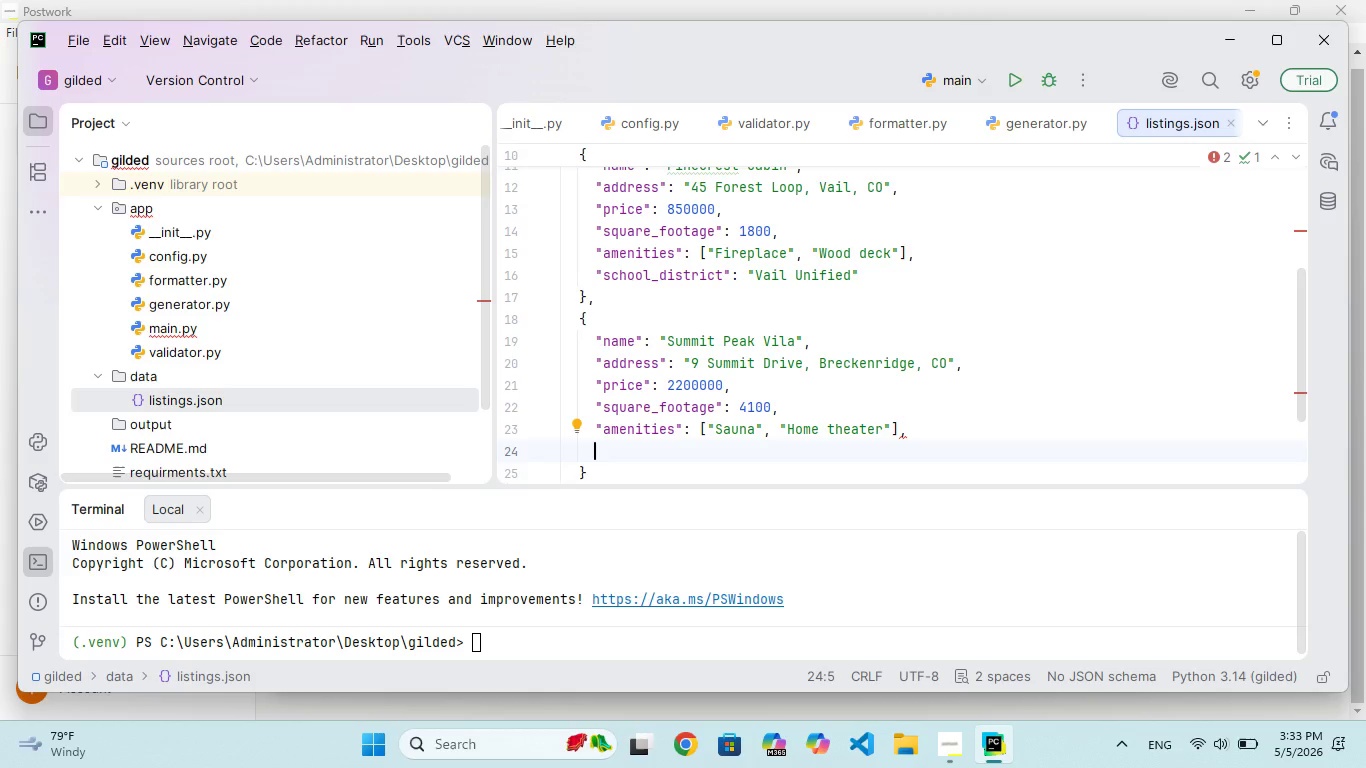 
key(ArrowUp)
 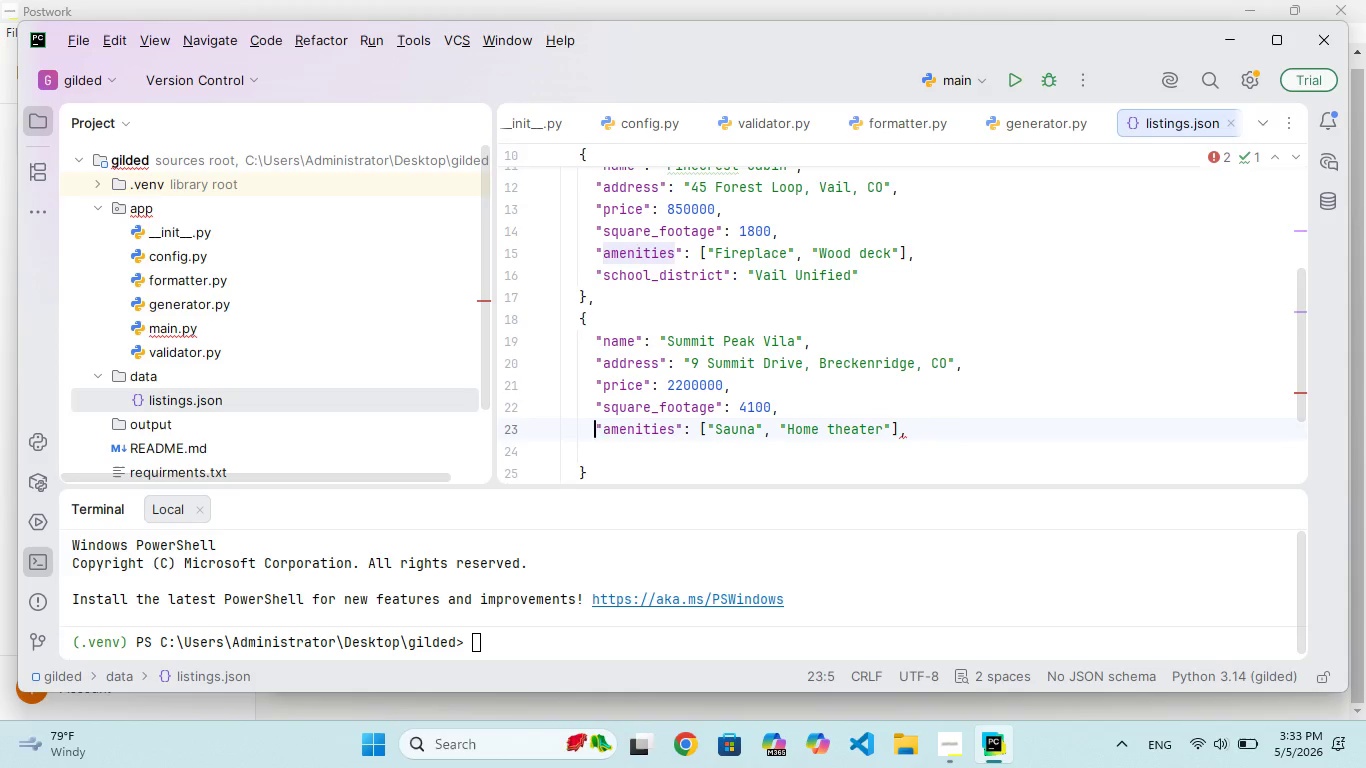 
hold_key(key=ArrowRight, duration=1.53)
 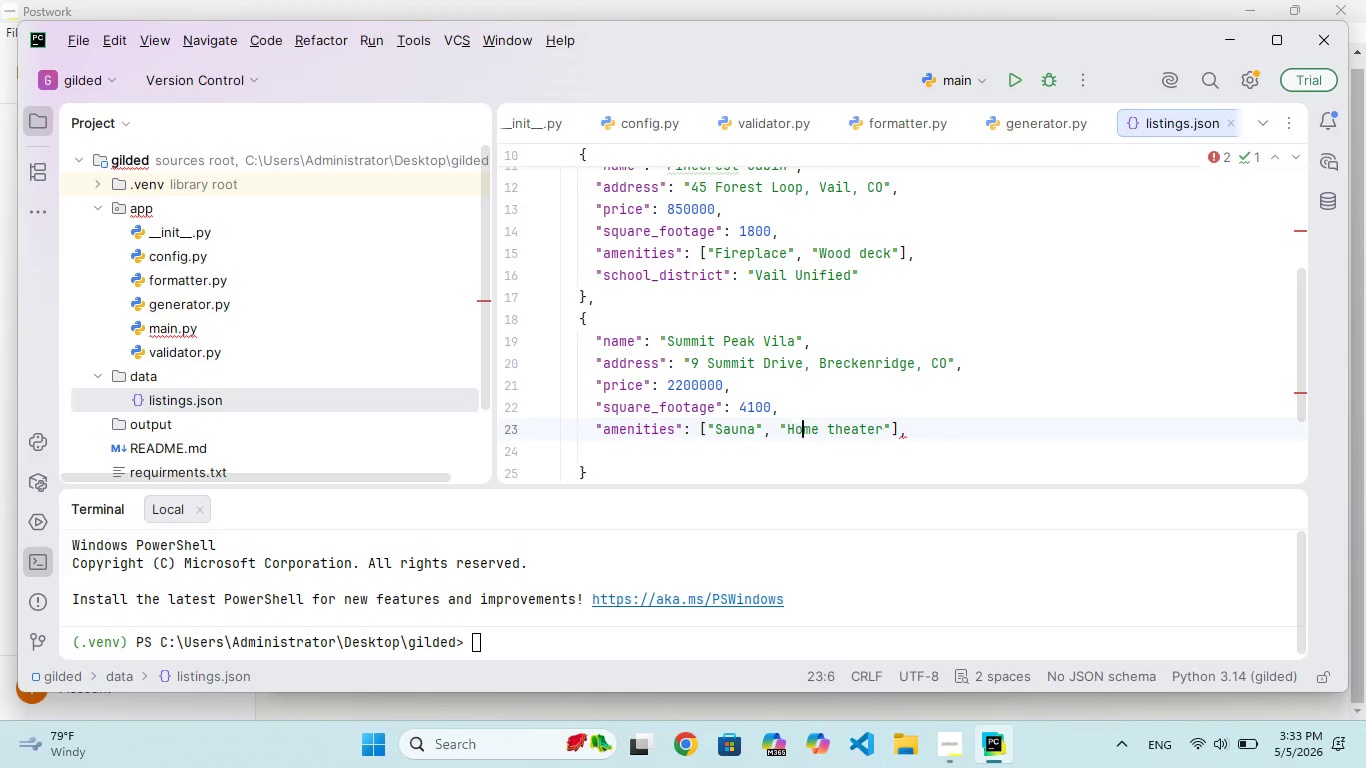 
key(ArrowRight)
 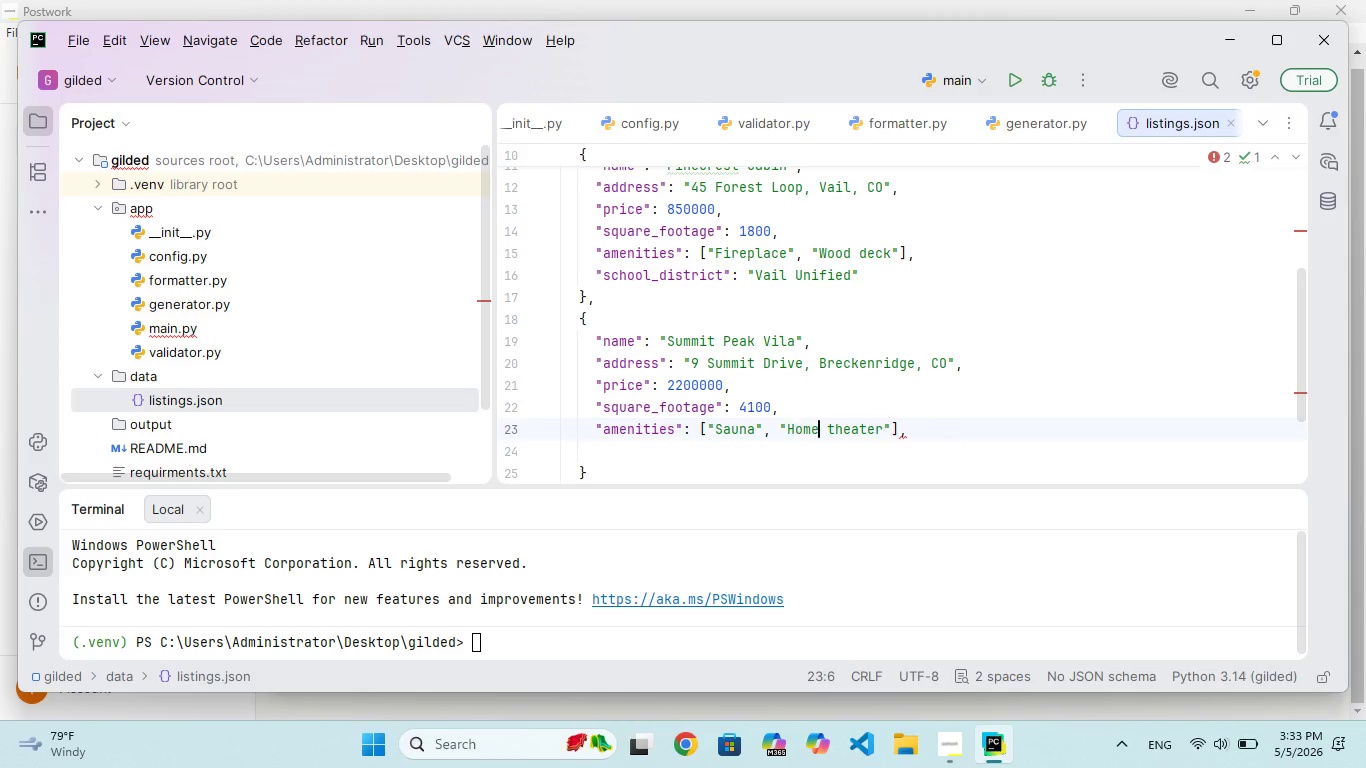 
key(ArrowRight)
 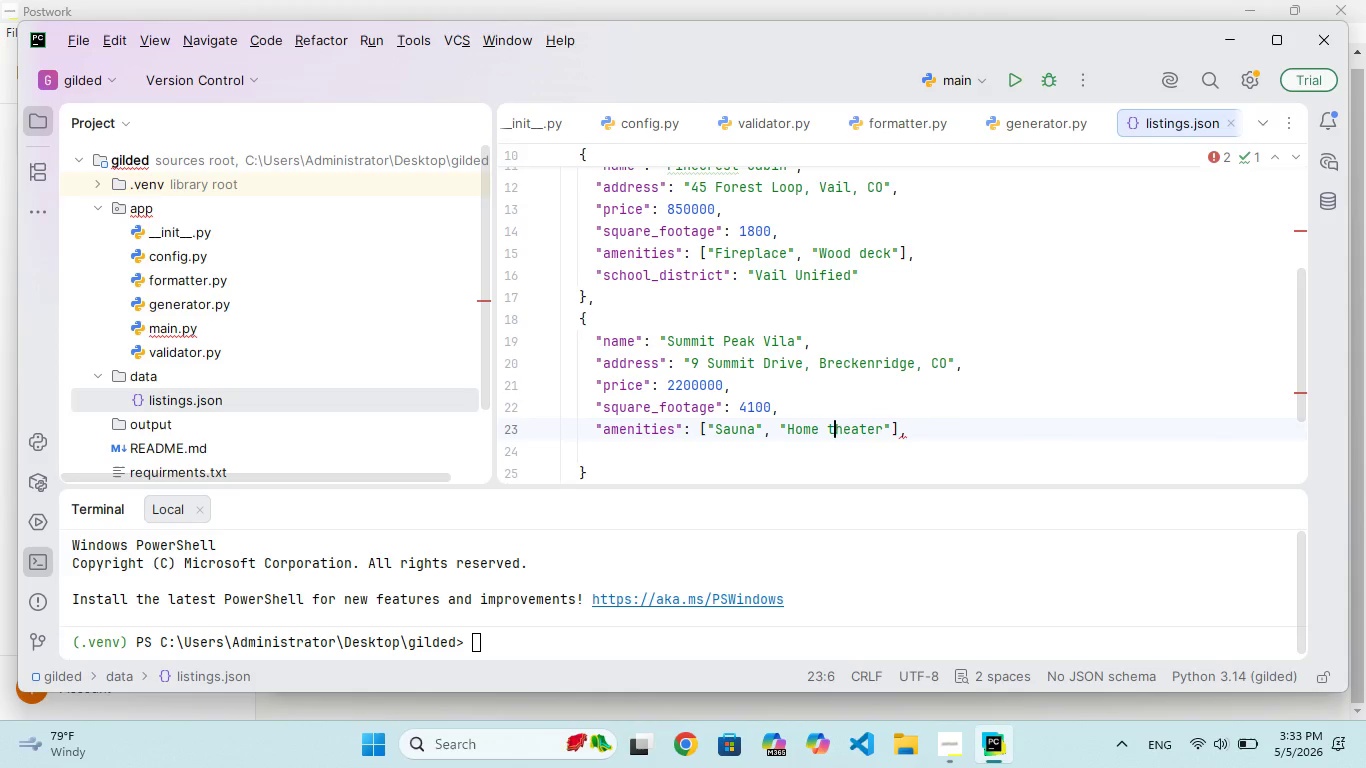 
key(ArrowRight)
 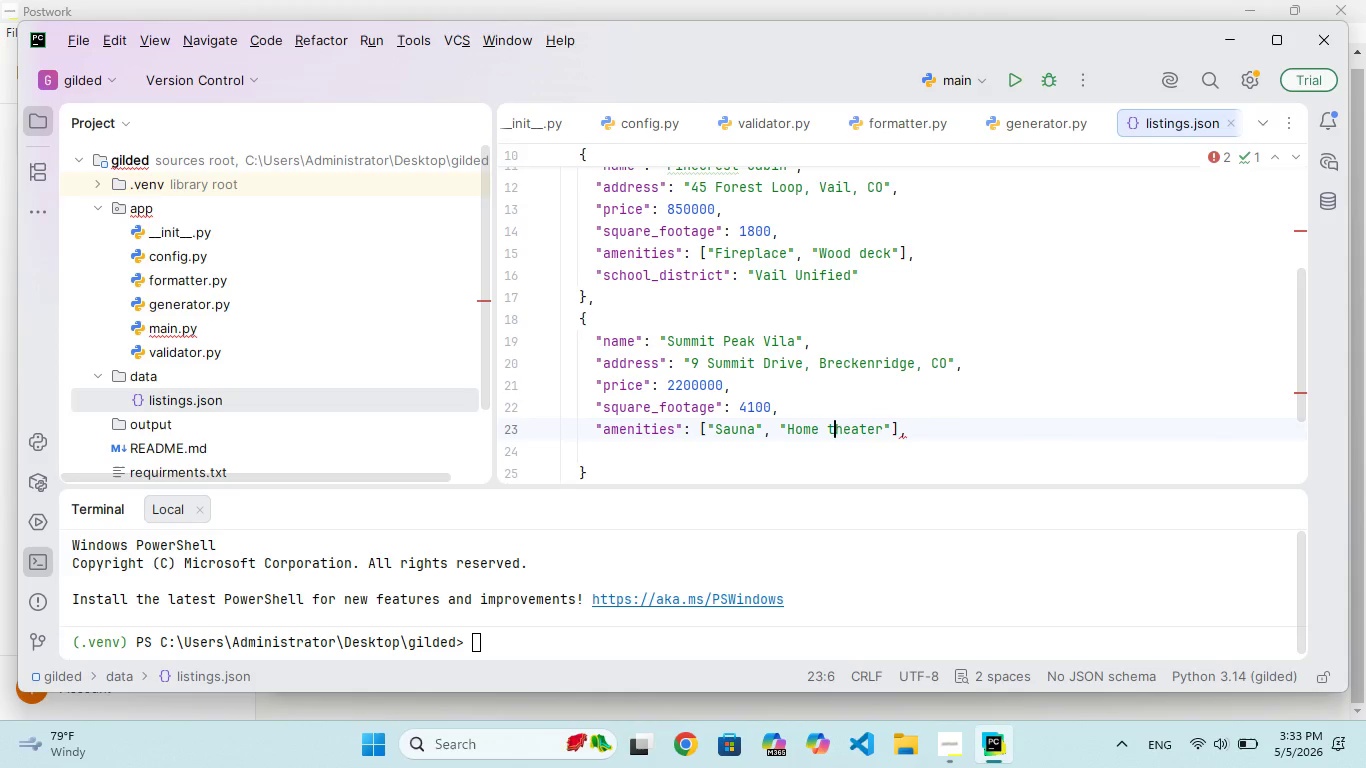 
key(ArrowRight)
 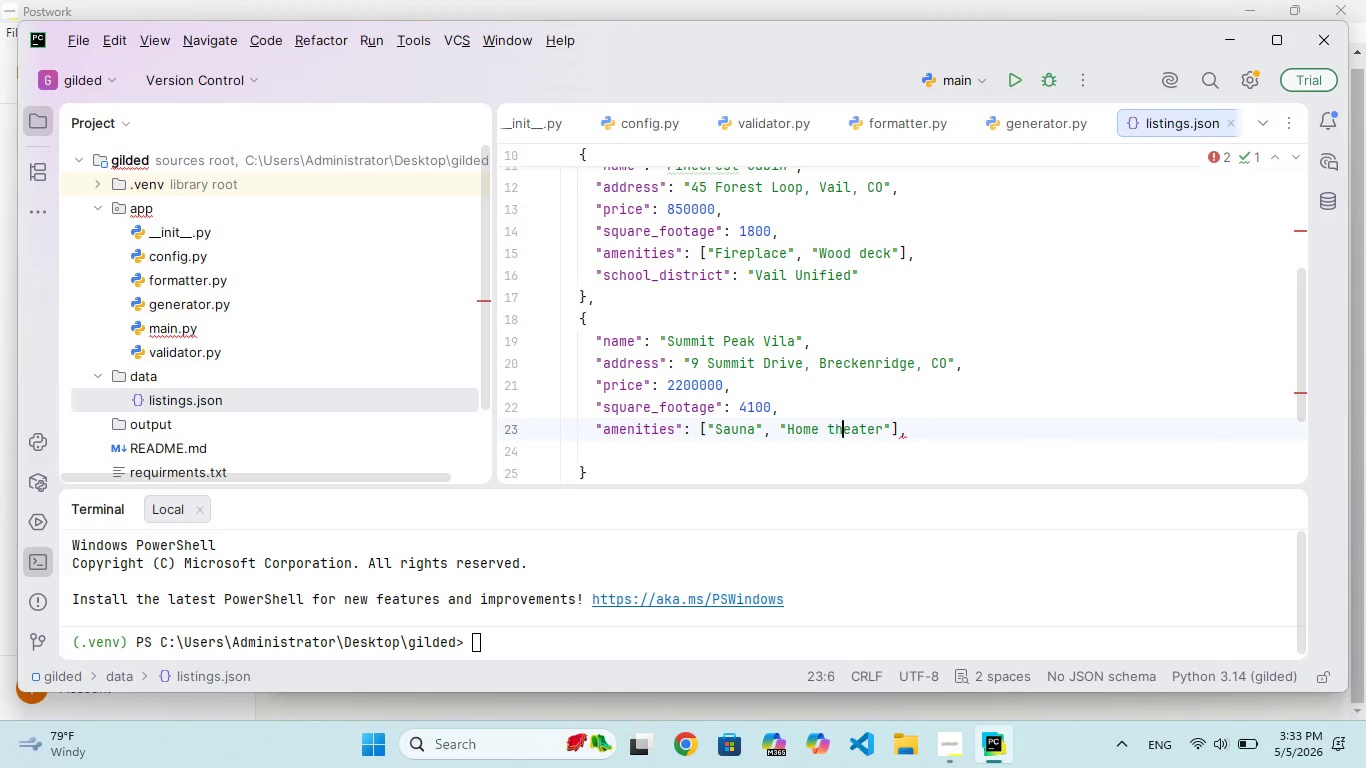 
key(ArrowRight)
 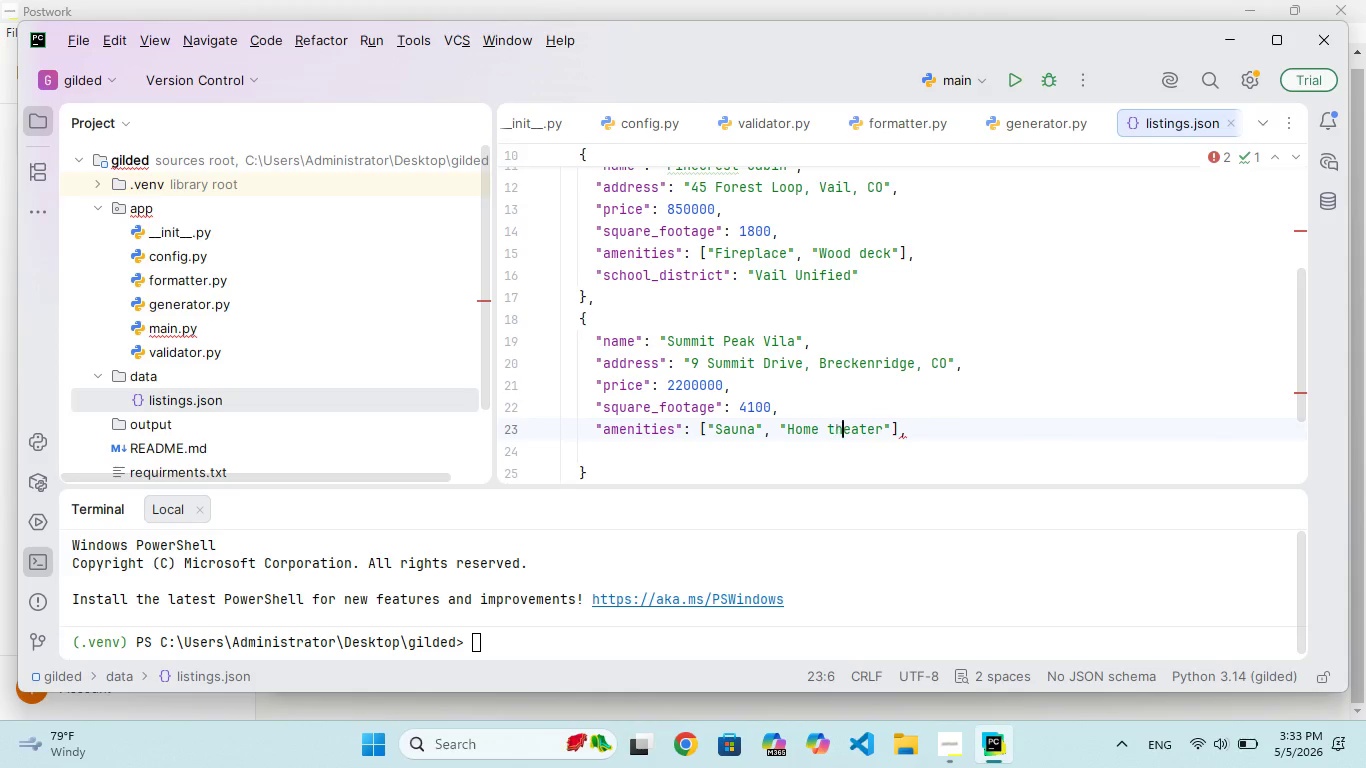 
key(ArrowRight)
 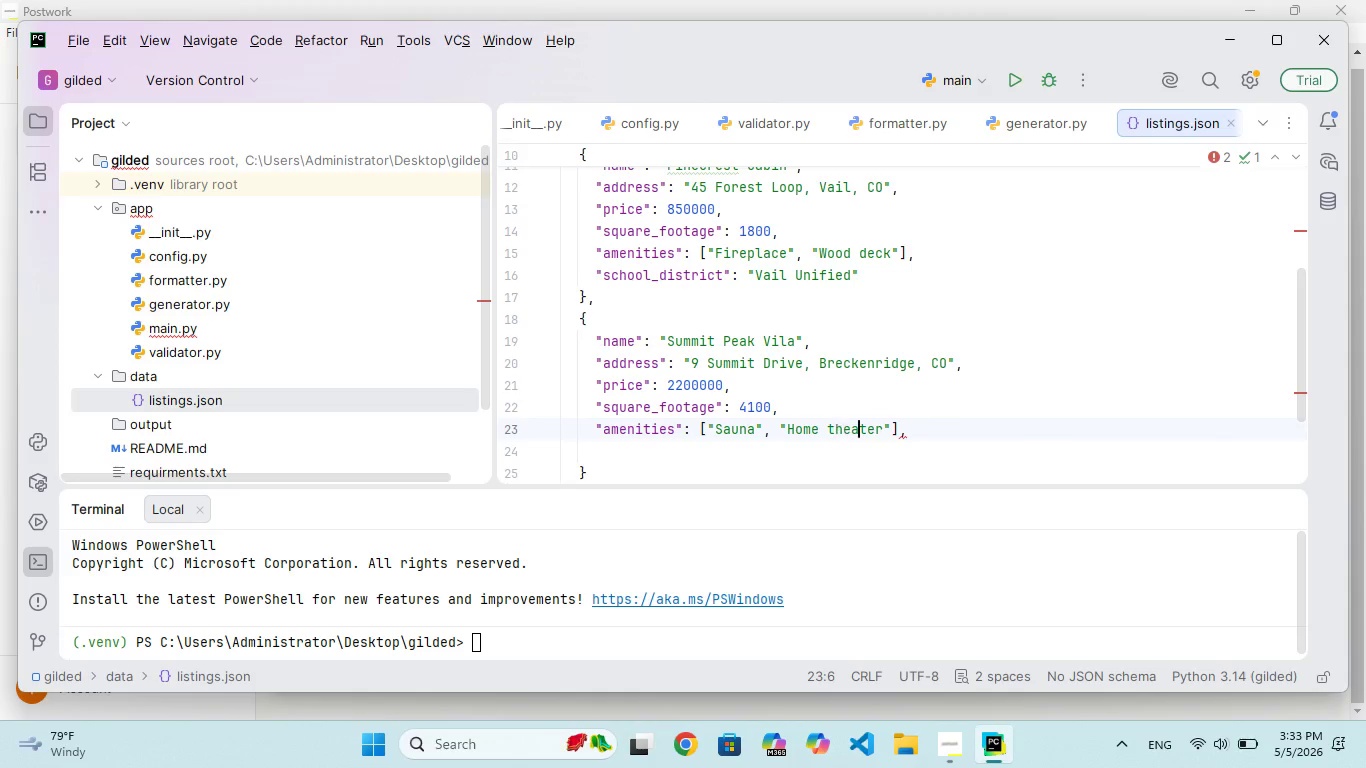 
key(ArrowRight)
 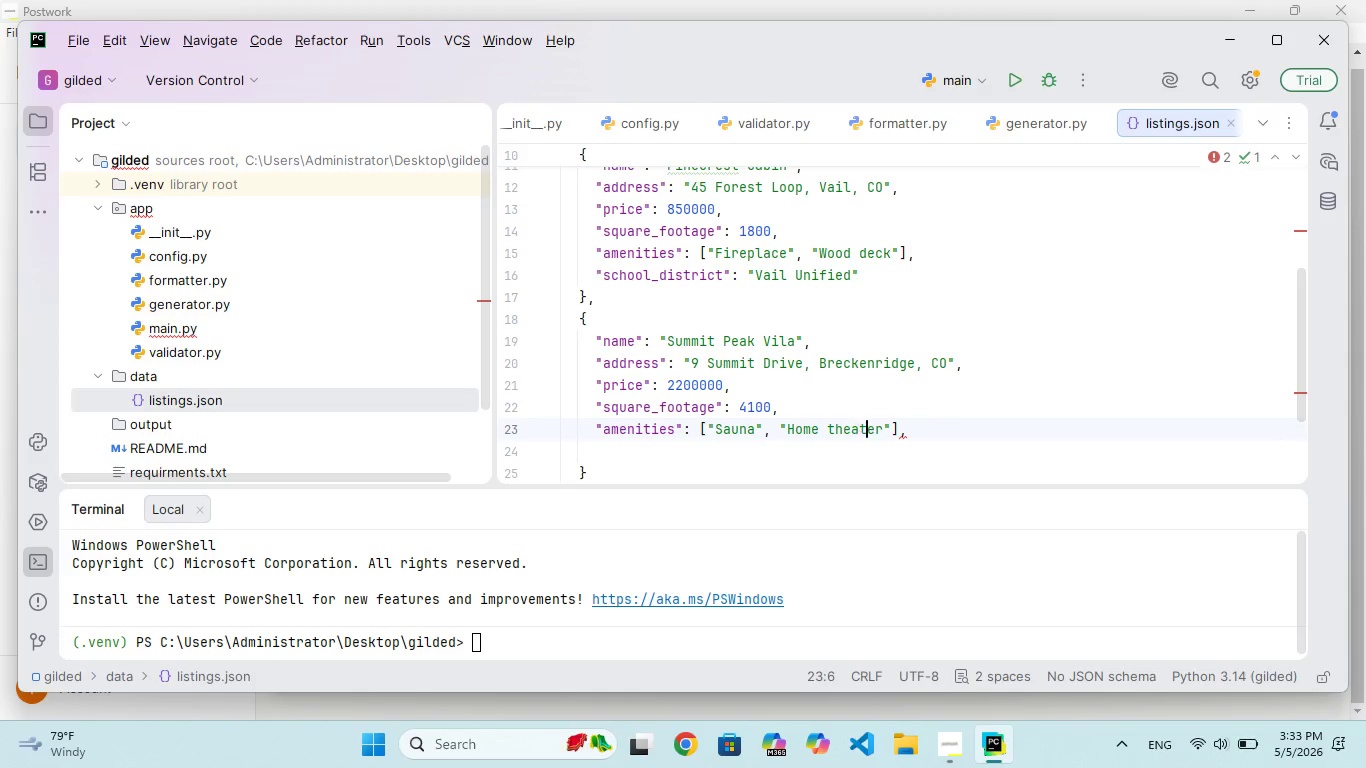 
key(ArrowRight)
 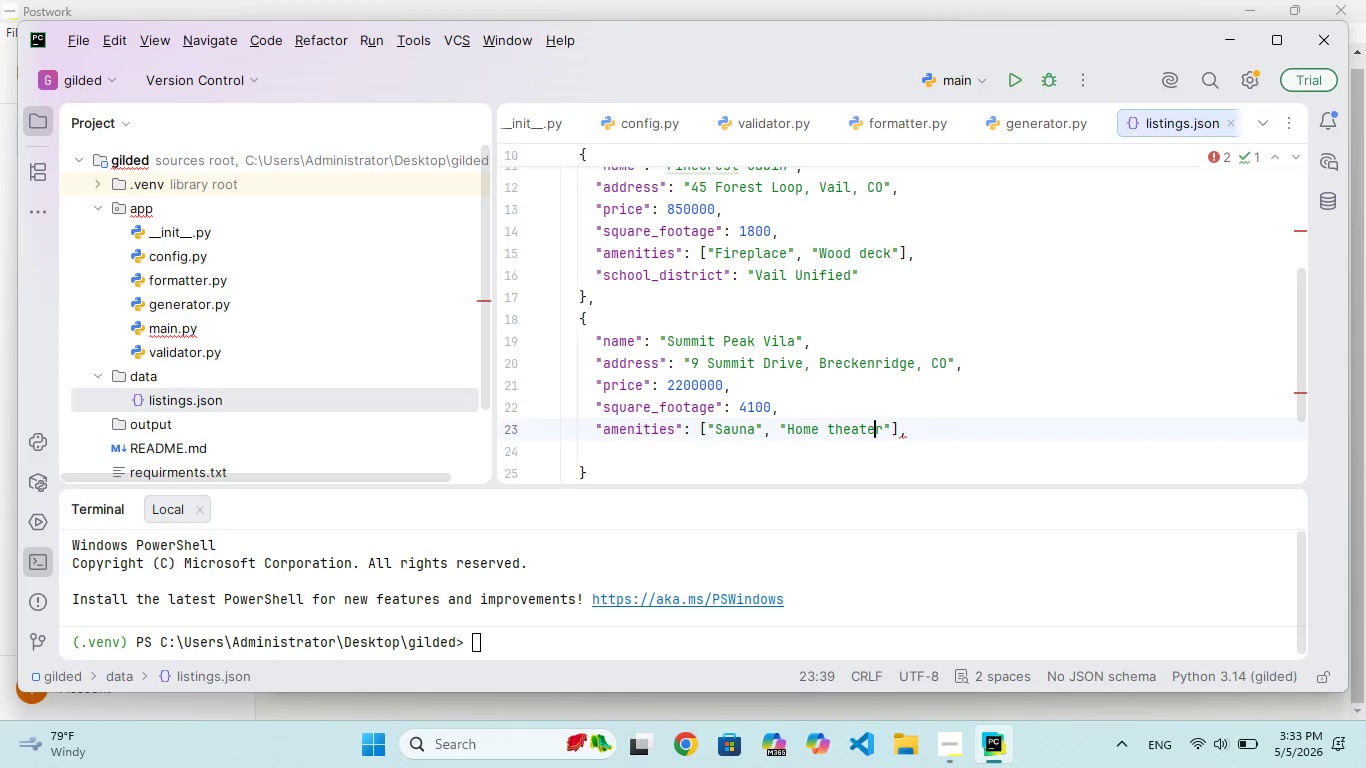 
key(ArrowRight)
 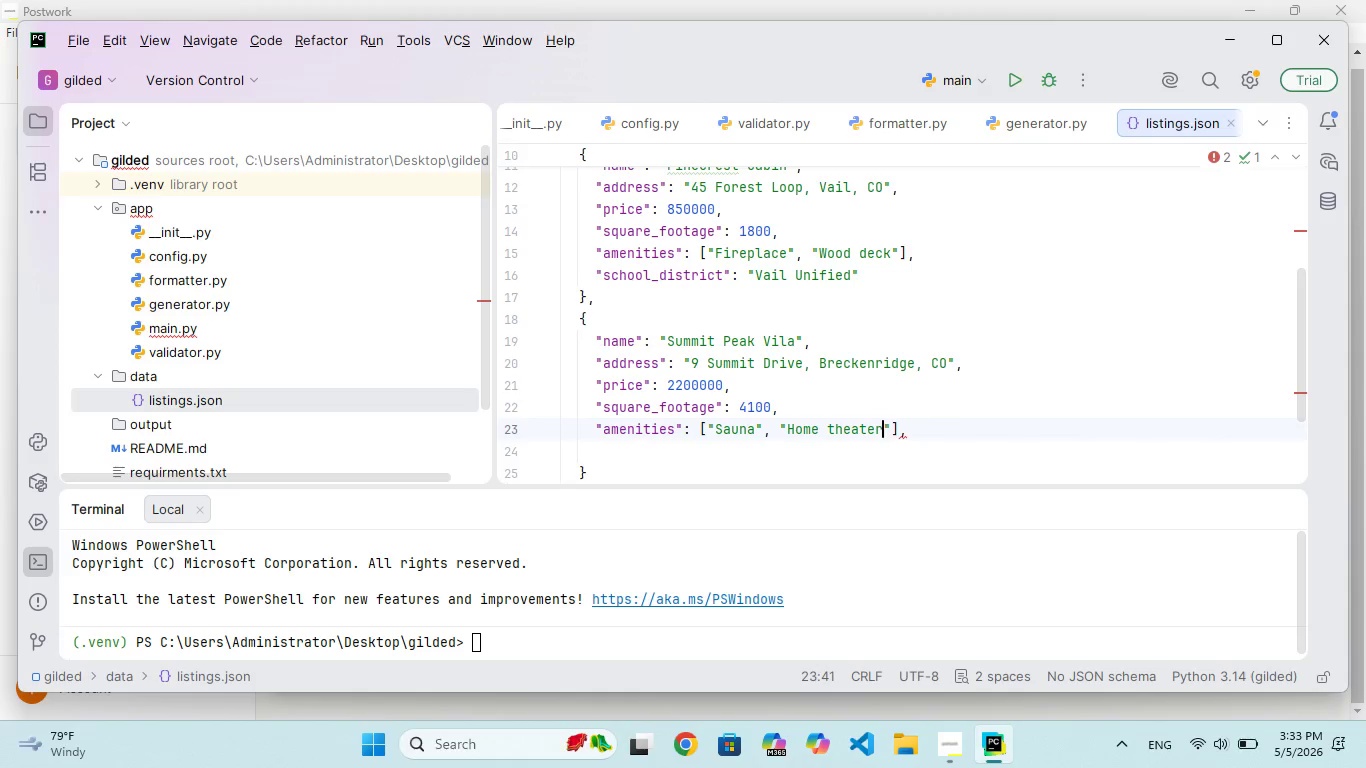 
key(ArrowRight)
 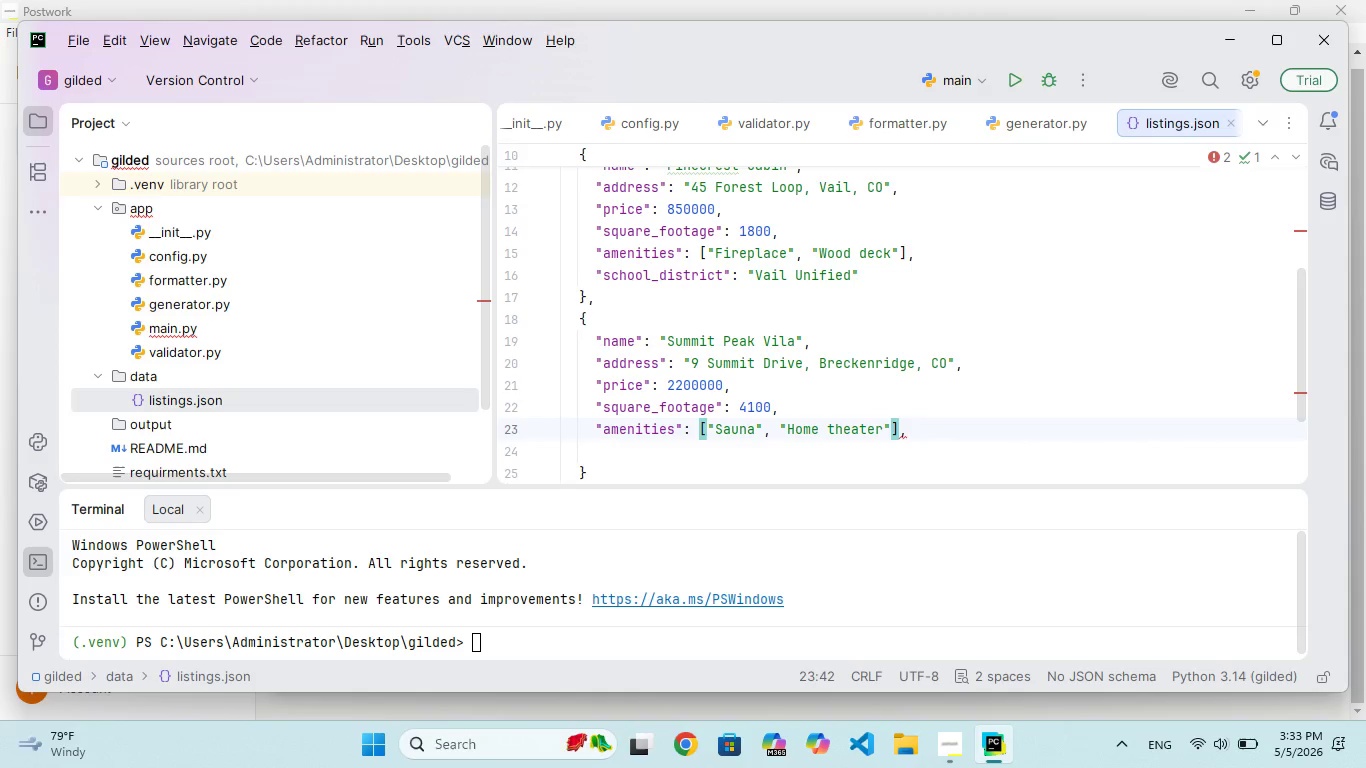 
type(, "Hot tub)
 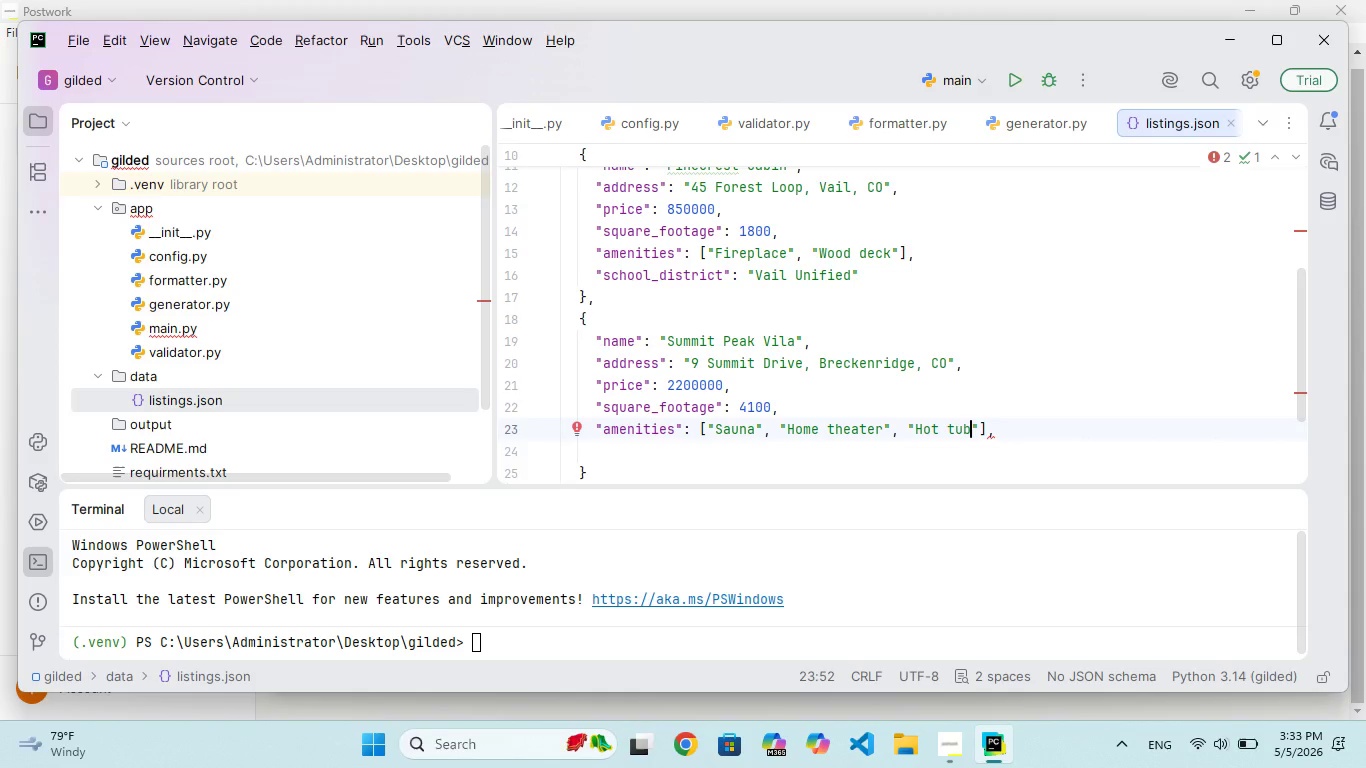 
key(ArrowRight)
 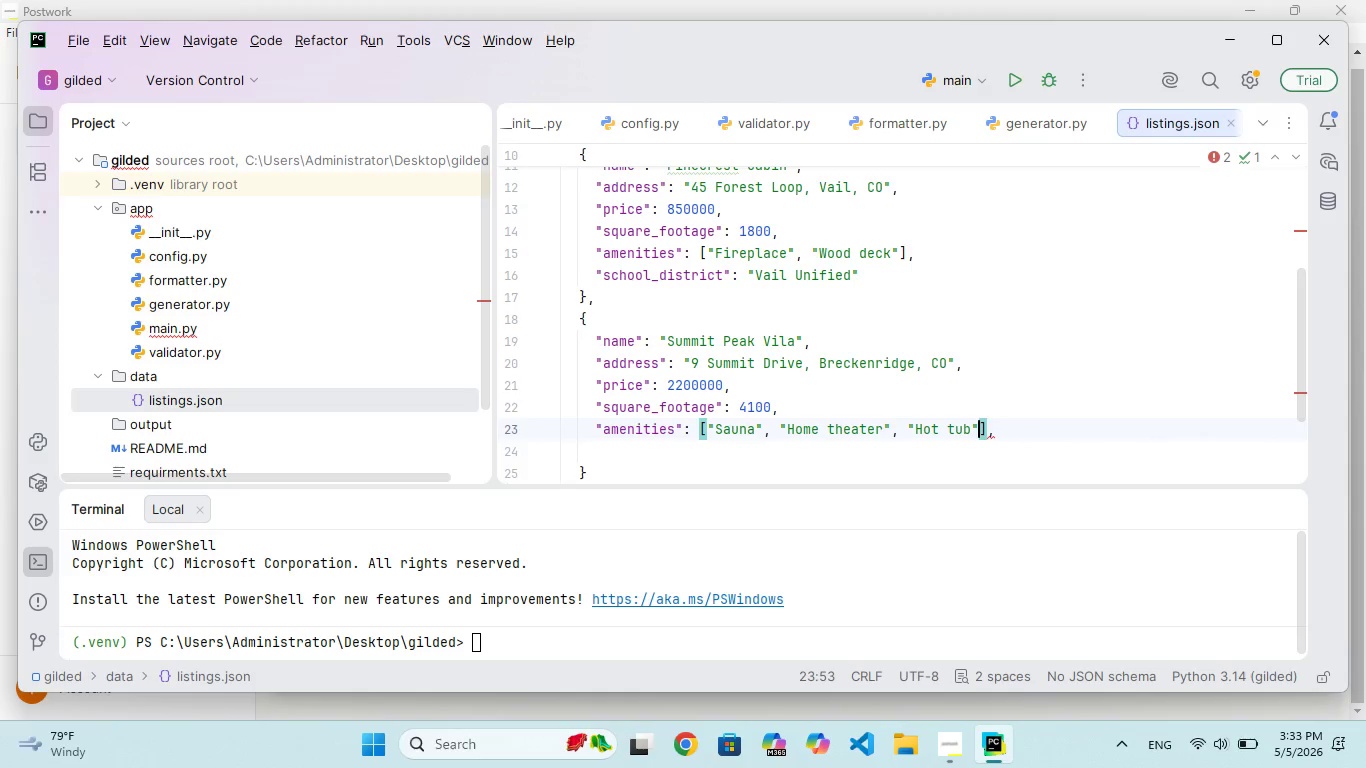 
key(ArrowRight)
 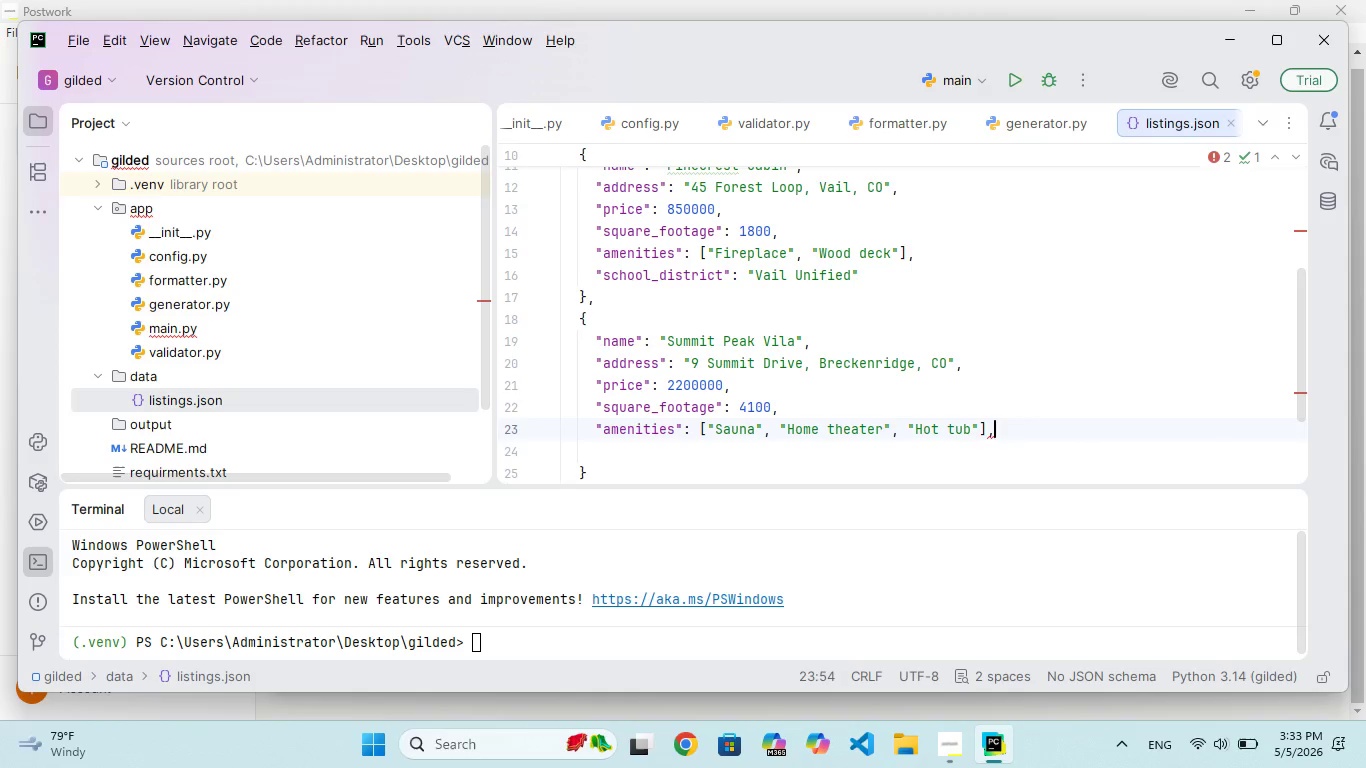 
key(ArrowRight)
 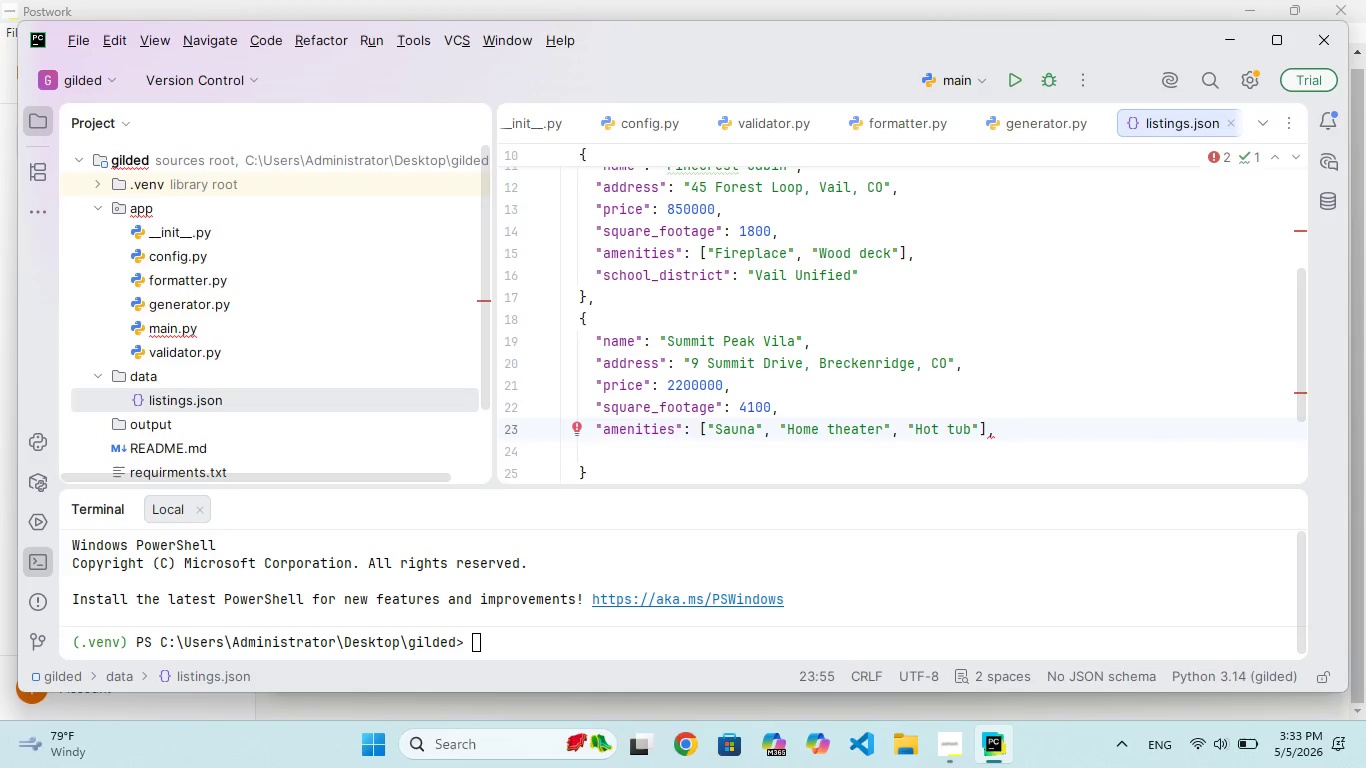 
key(Enter)
 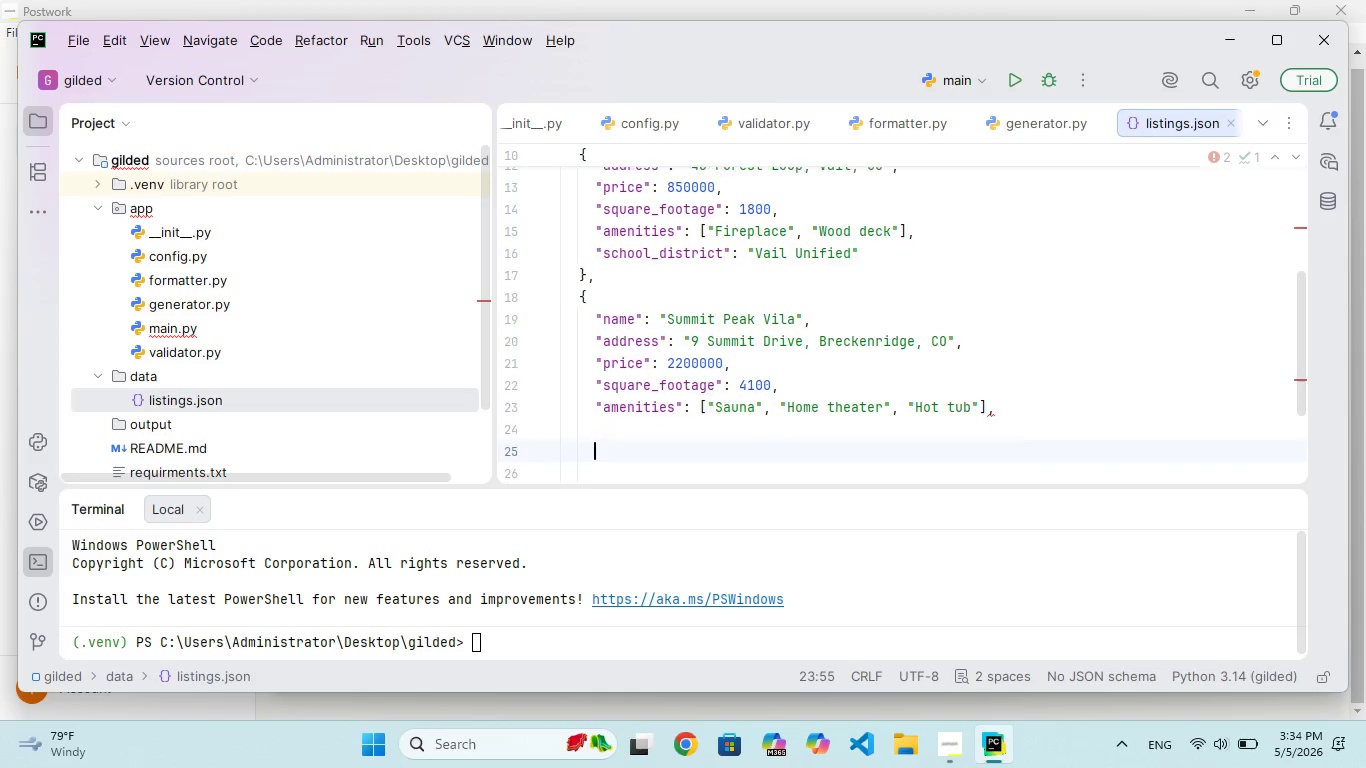 
key(Enter)
 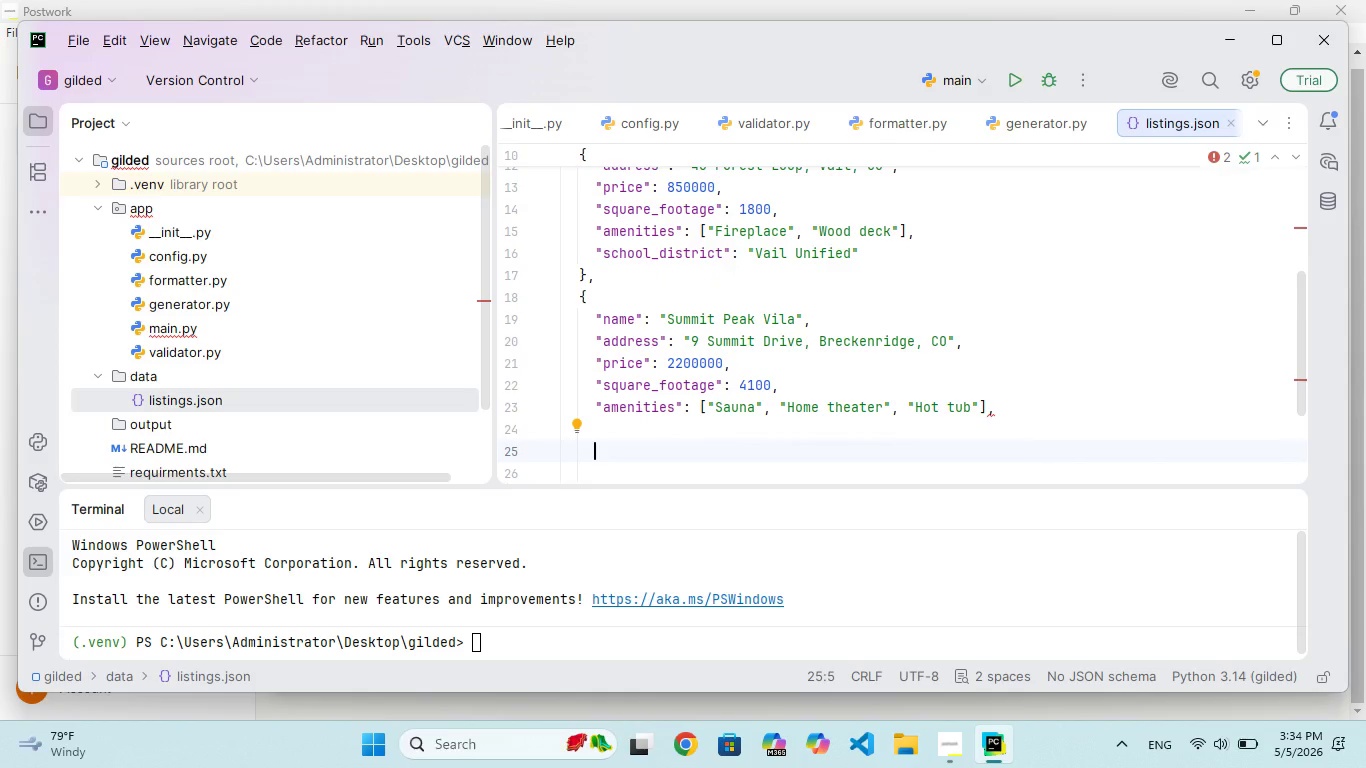 
key(Backspace)
type("school)
 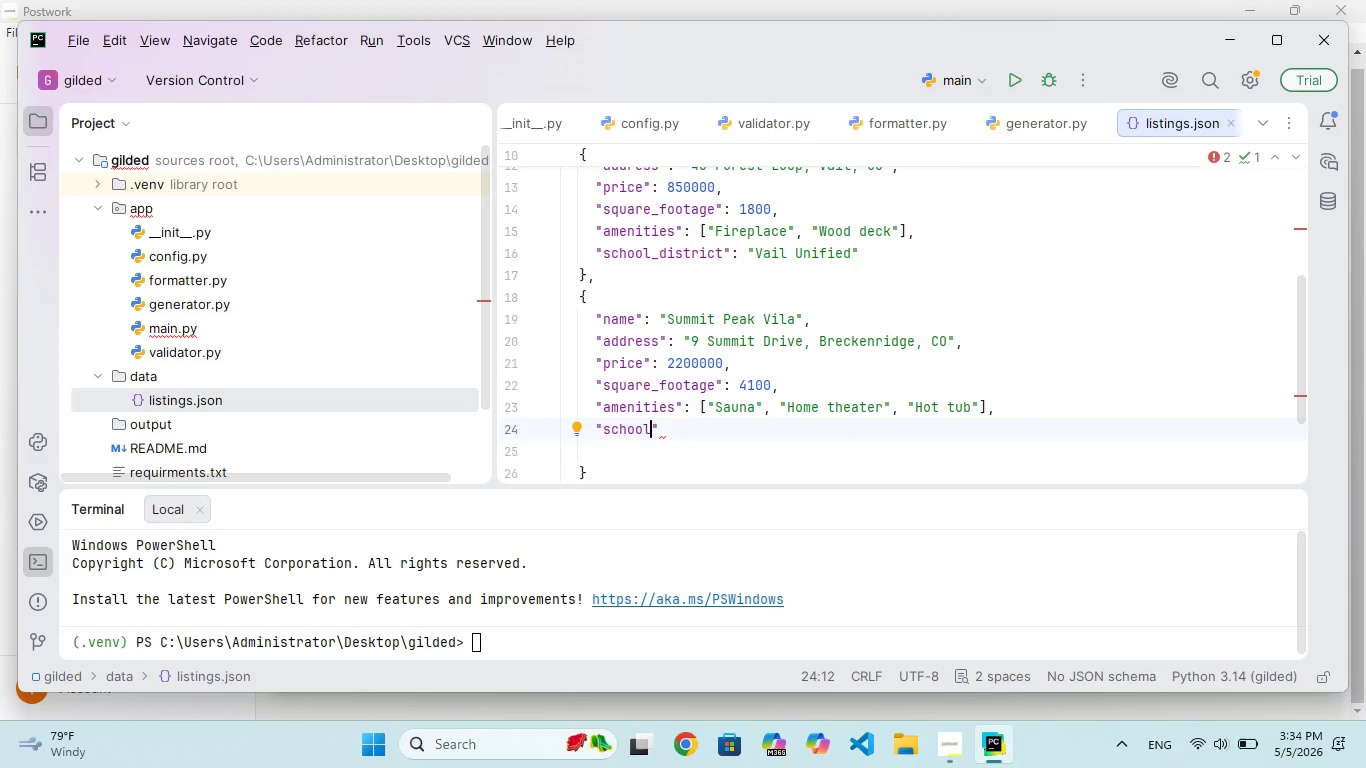 
wait(14.12)
 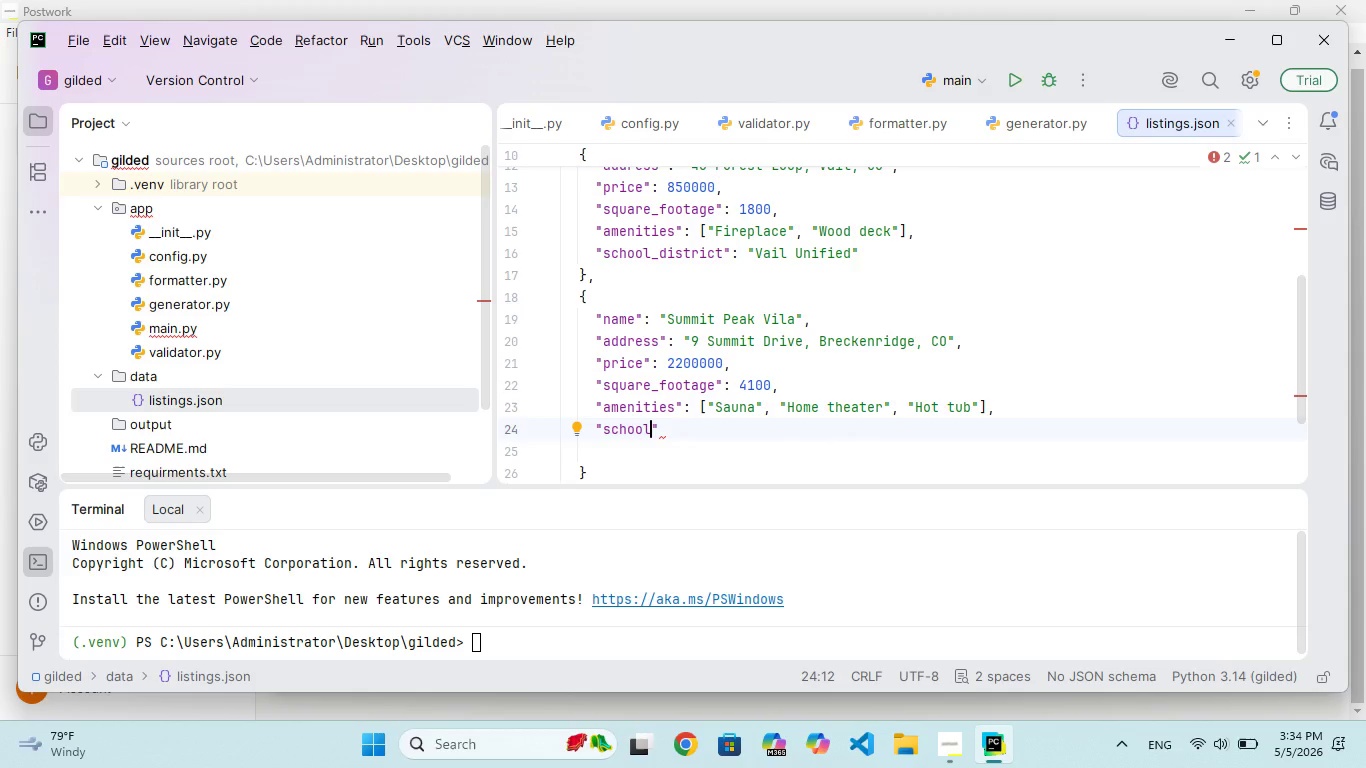 
type(_distrat)
 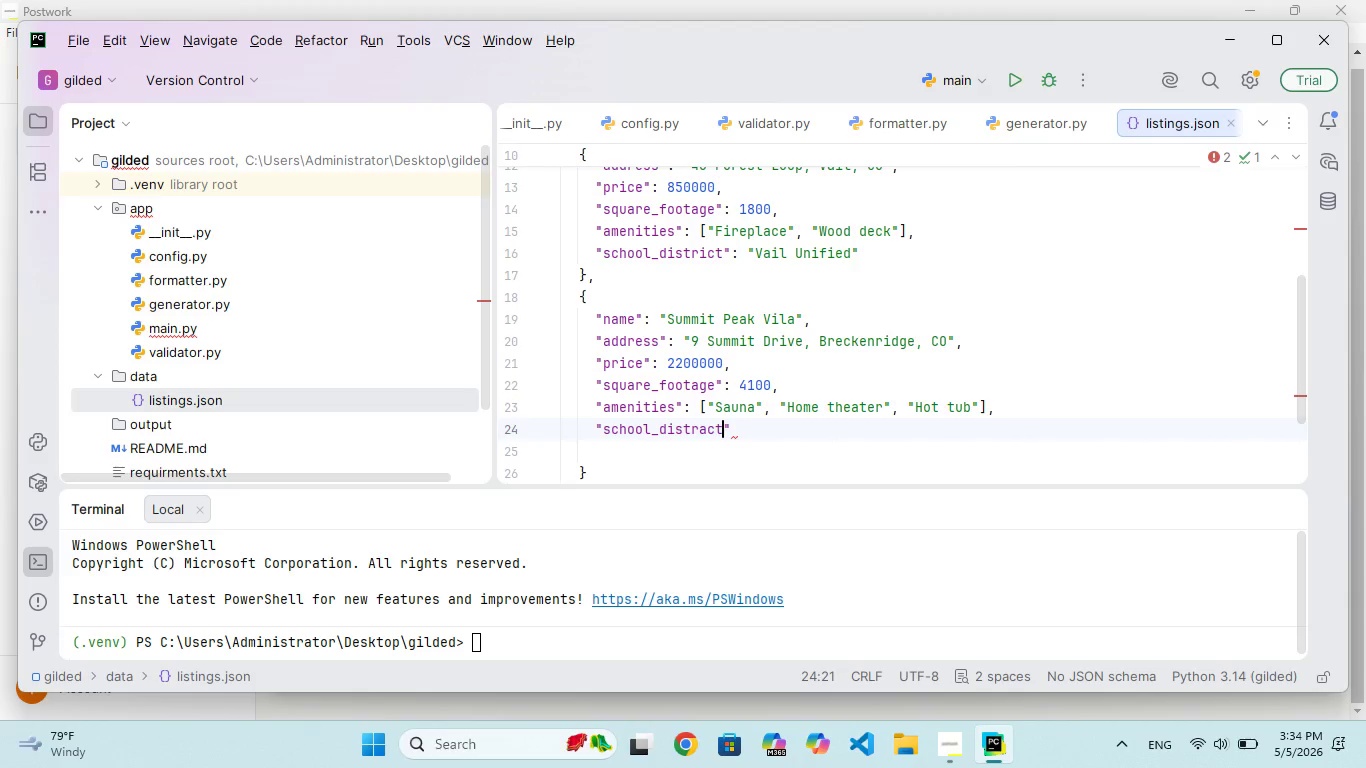 
hold_key(key=C, duration=0.39)
 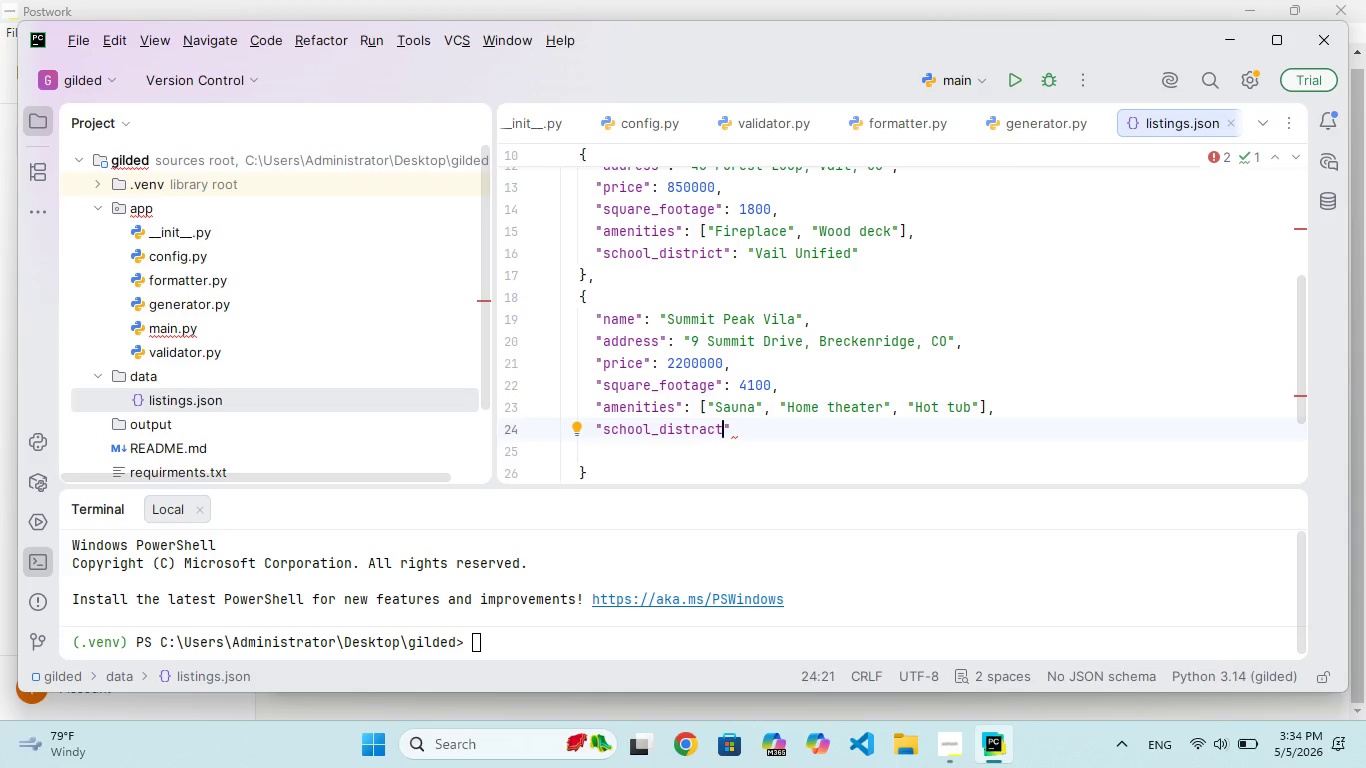 
key(ArrowRight)
 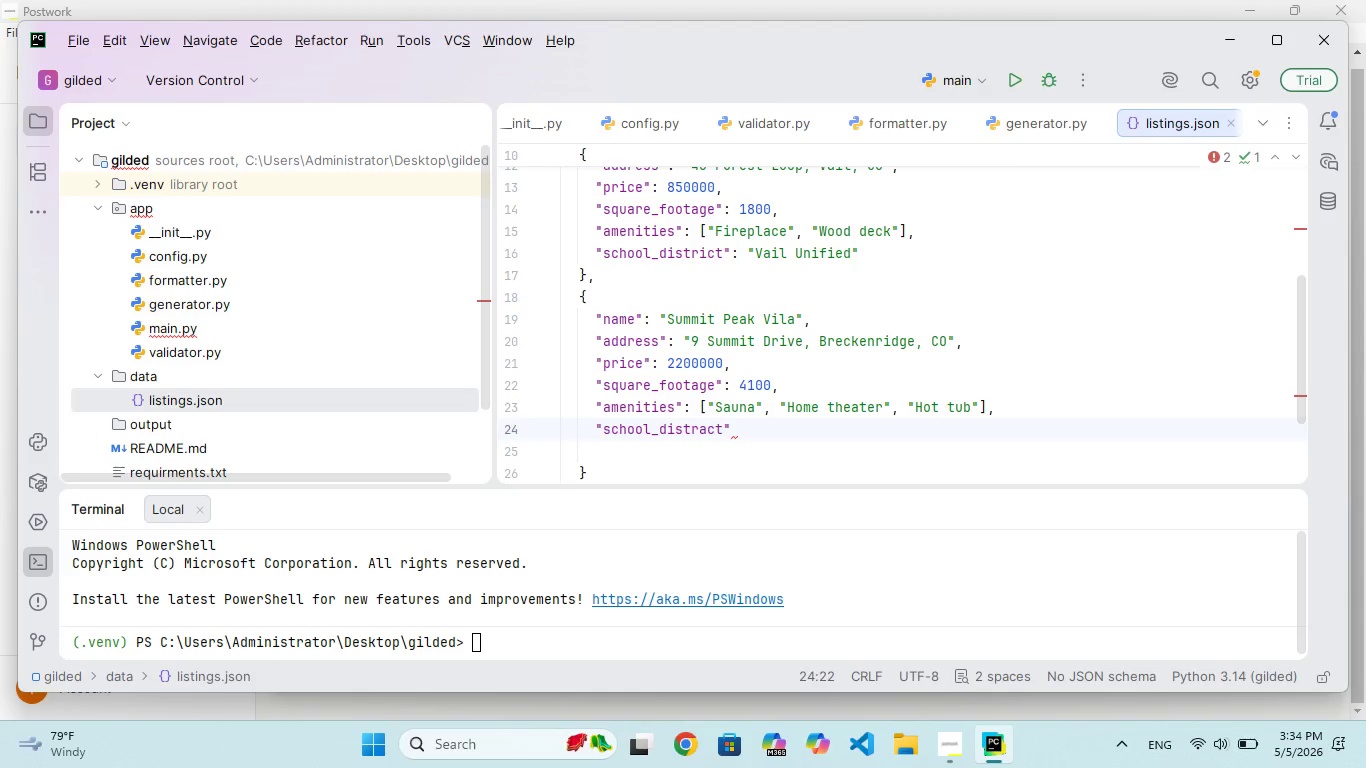 
type(: "Summit Countr)
key(Backspace)
type(y)
 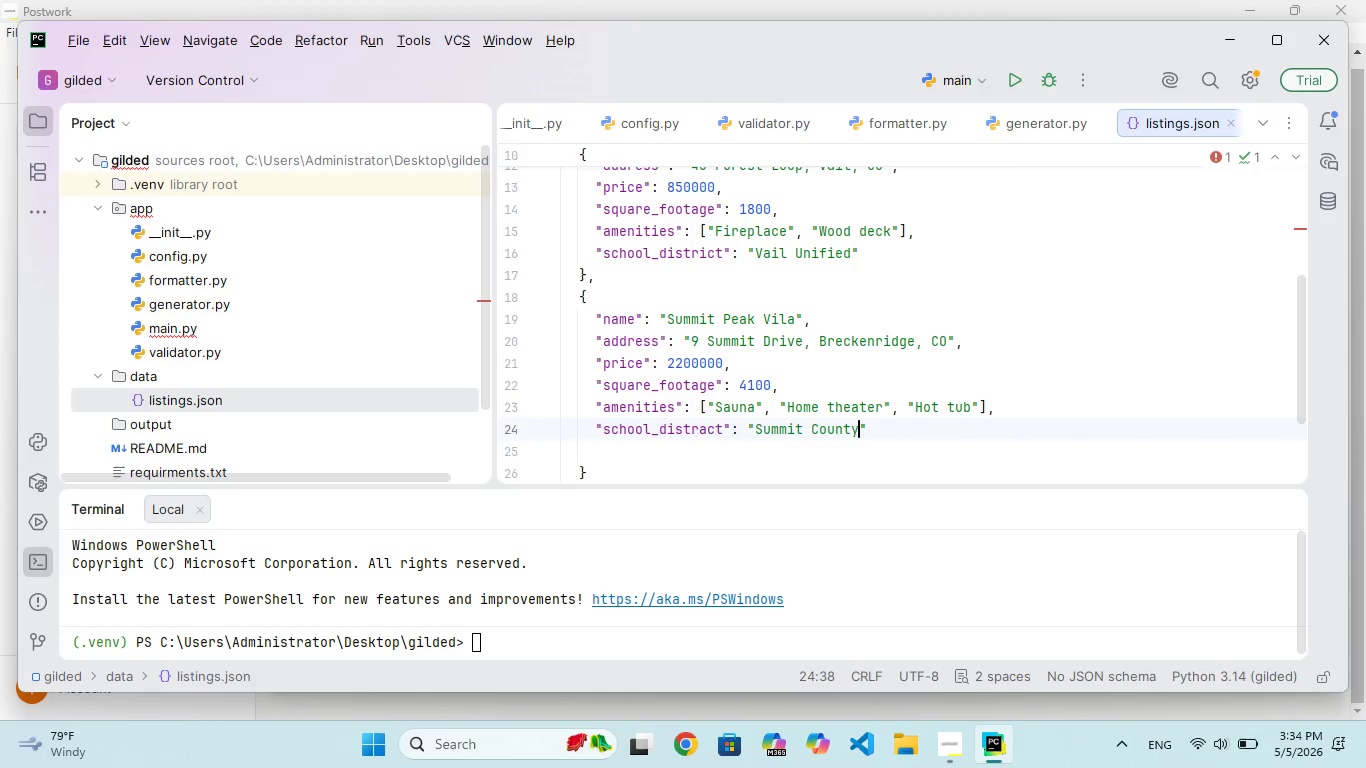 
key(ArrowRight)
 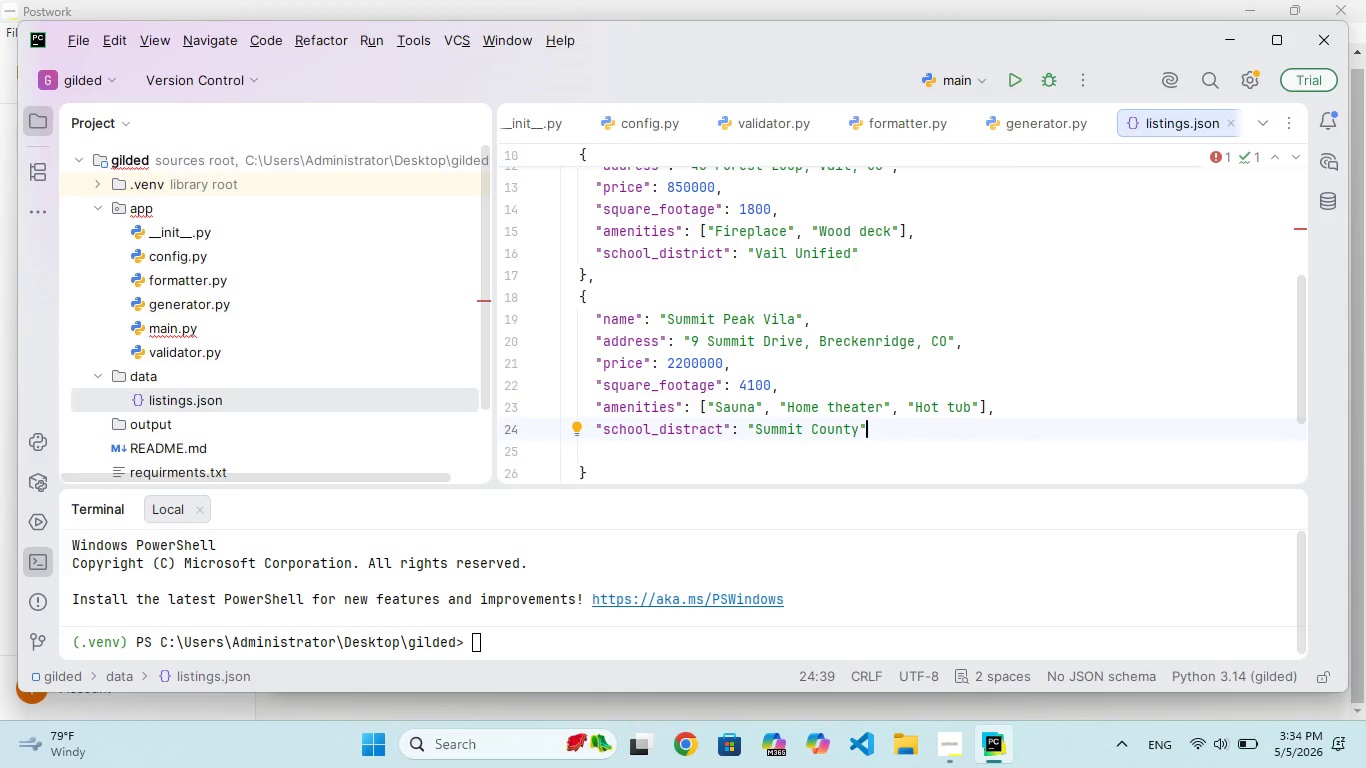 
key(ArrowDown)
 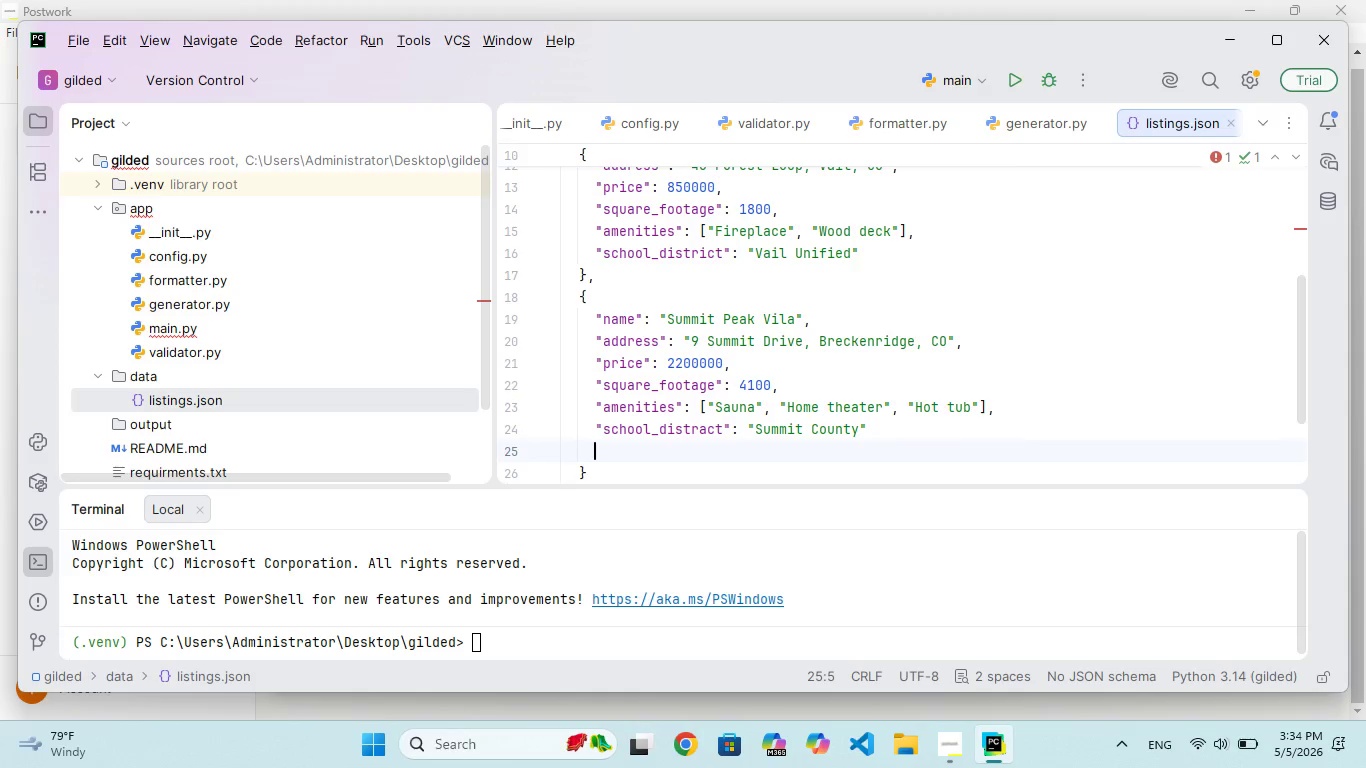 
key(ArrowDown)
 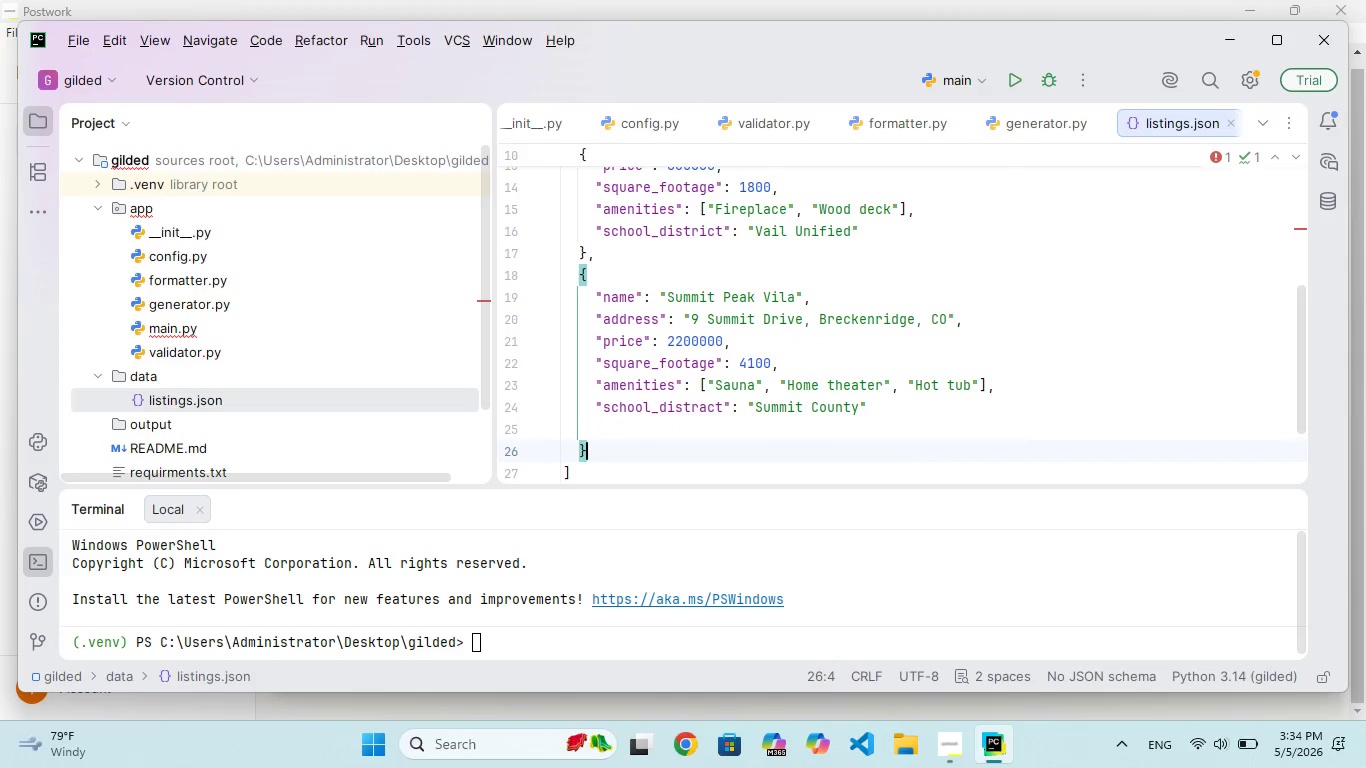 
key(ArrowDown)
 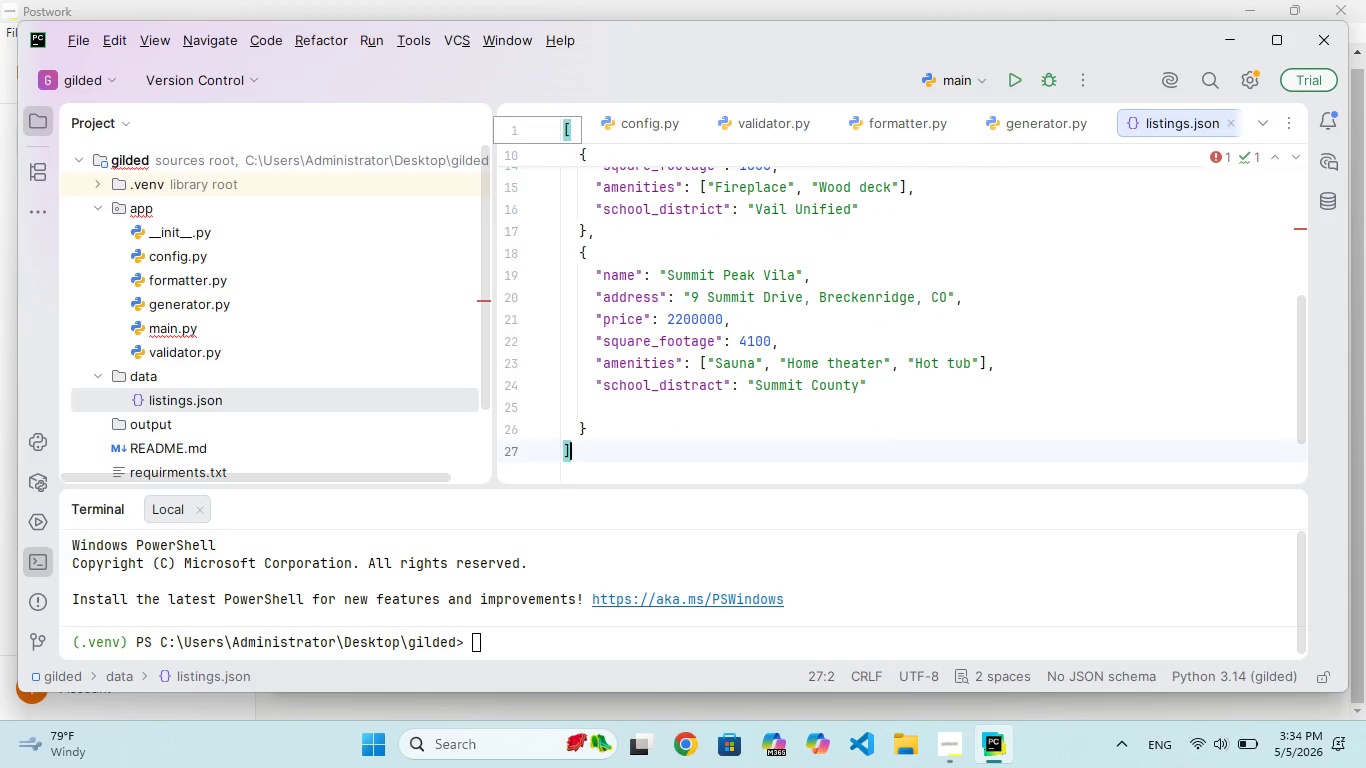 
key(ArrowUp)
 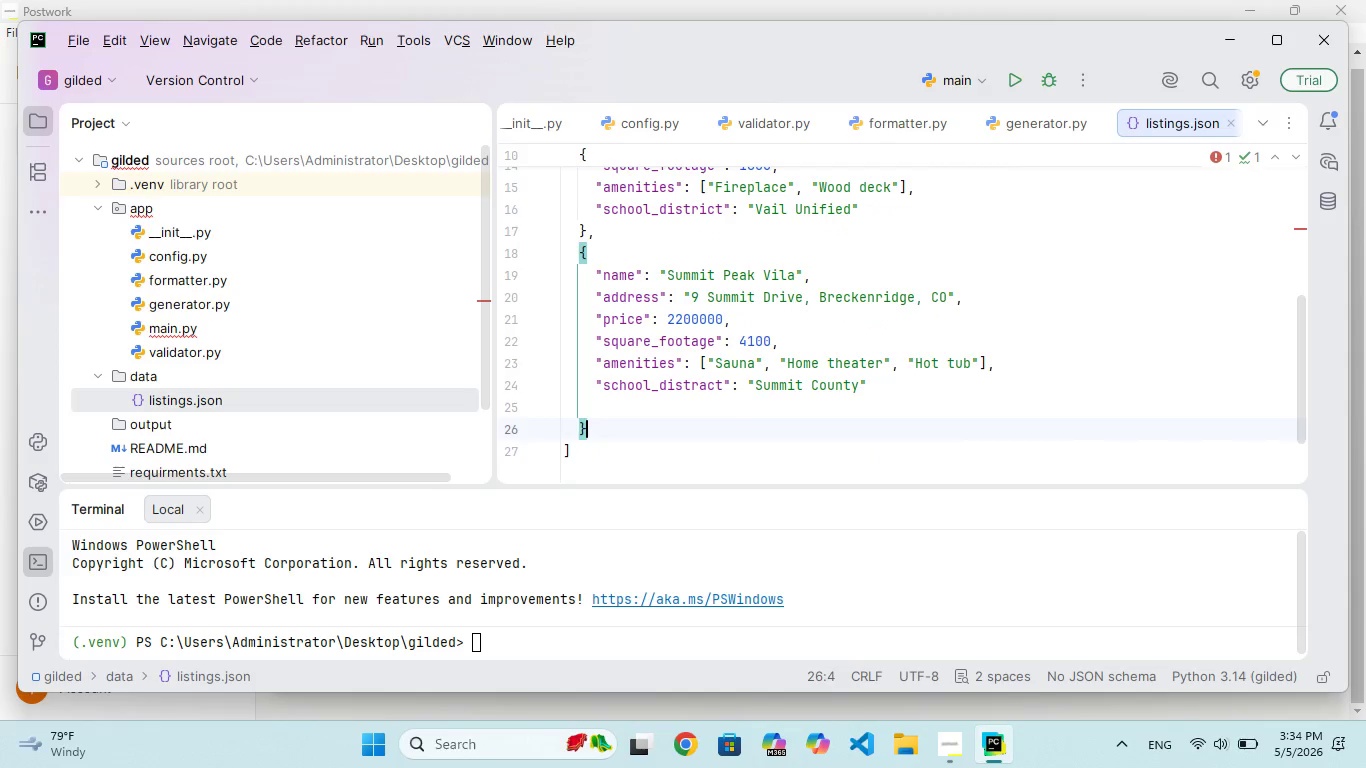 
key(ArrowUp)
 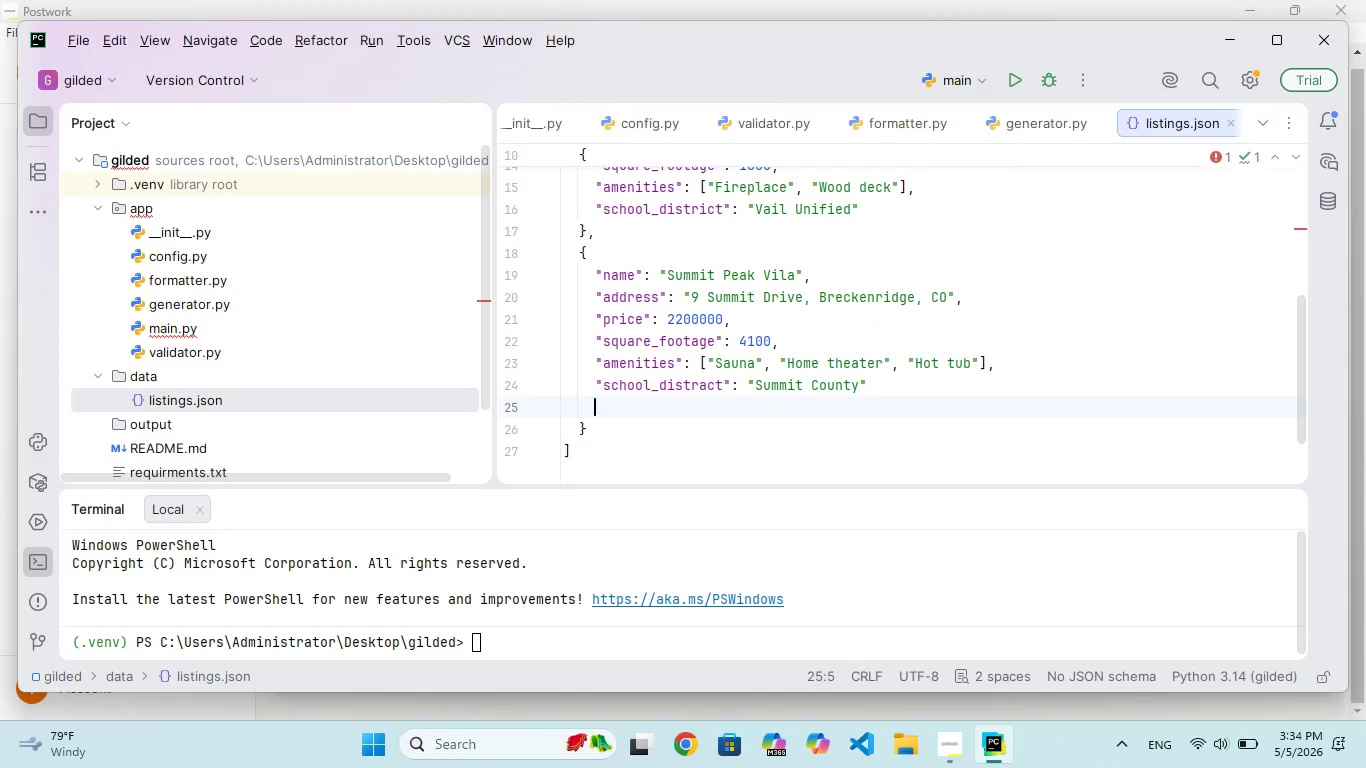 
key(Backspace)
 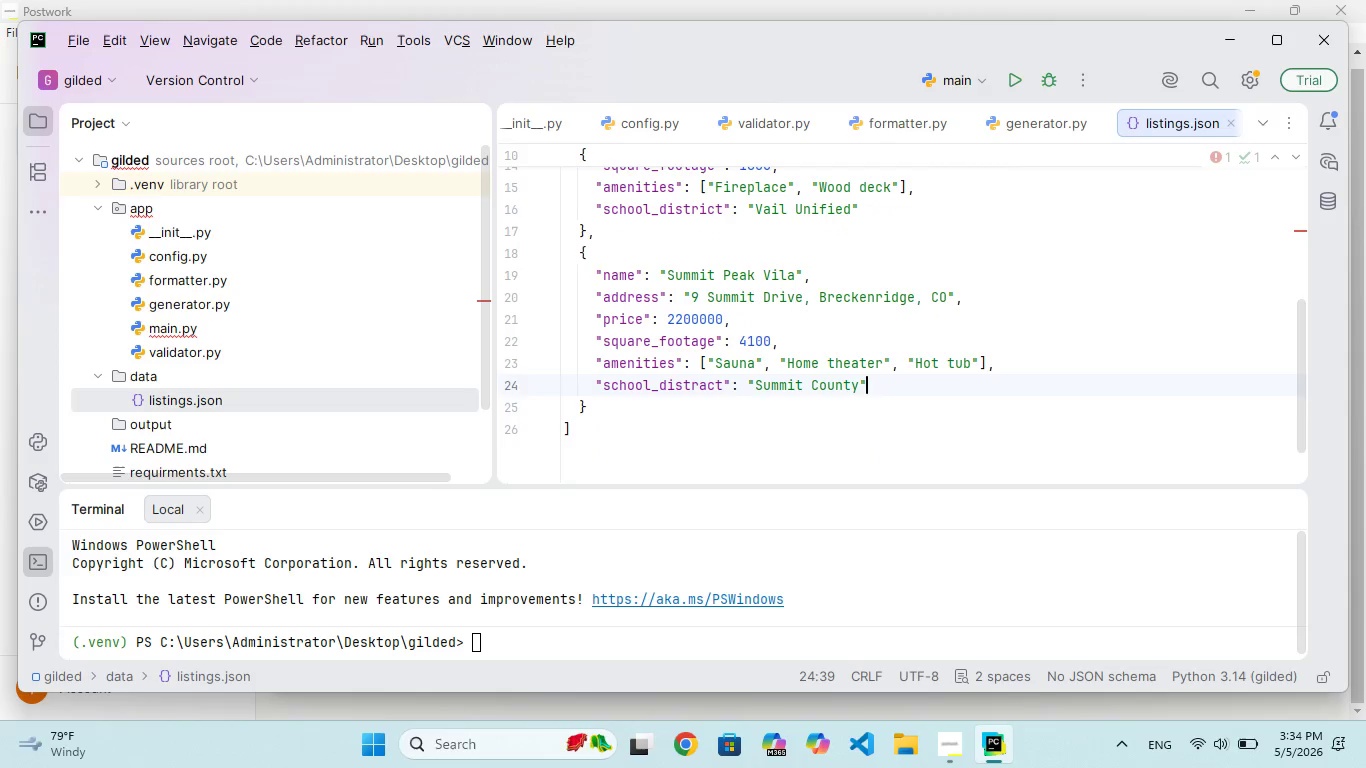 
key(ArrowDown)
 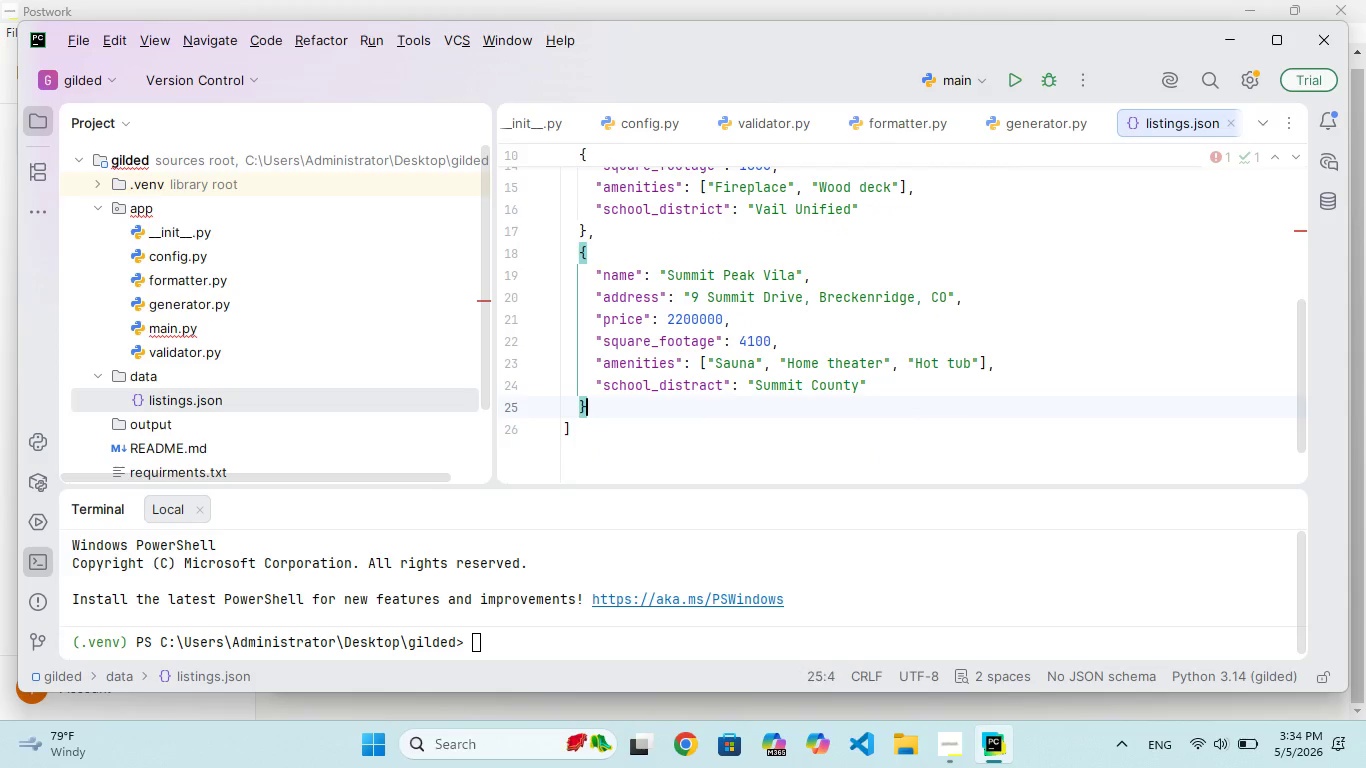 
key(ArrowDown)
 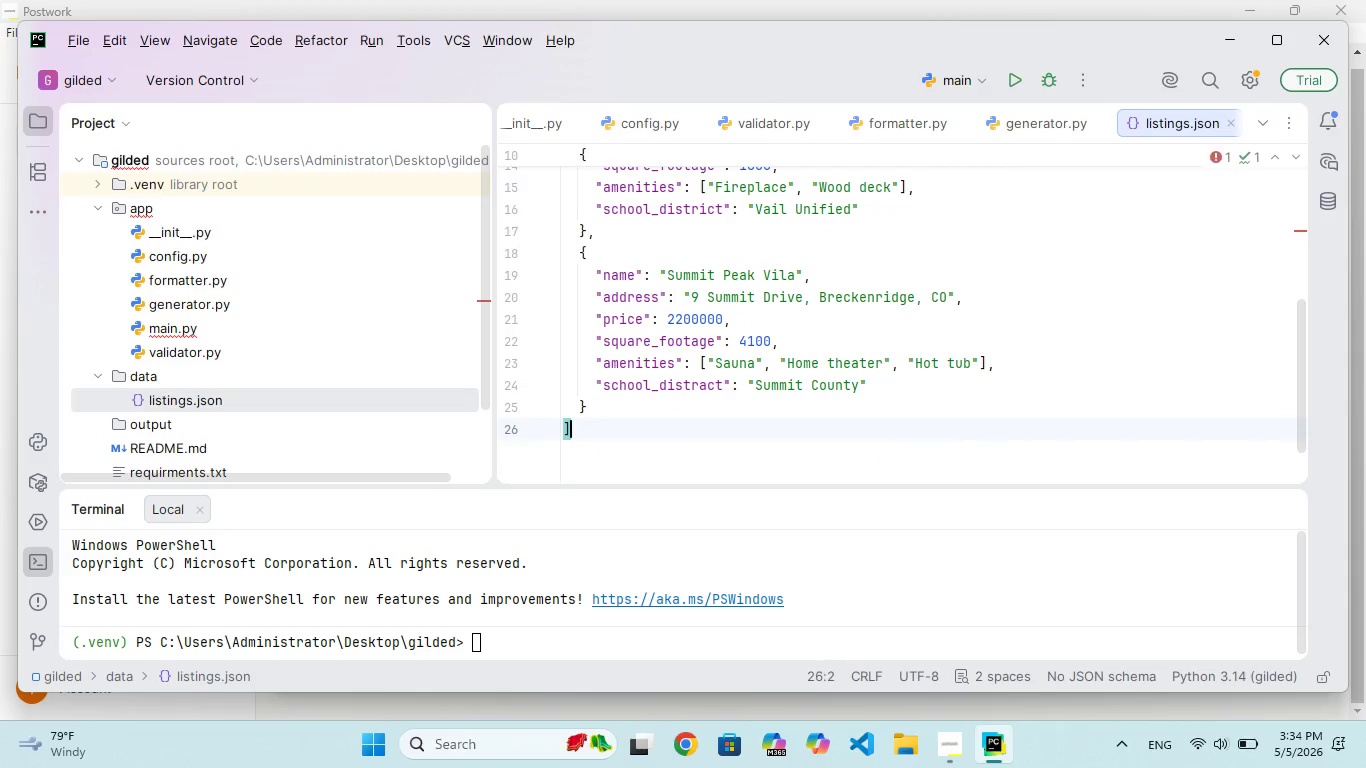 
key(ArrowDown)
 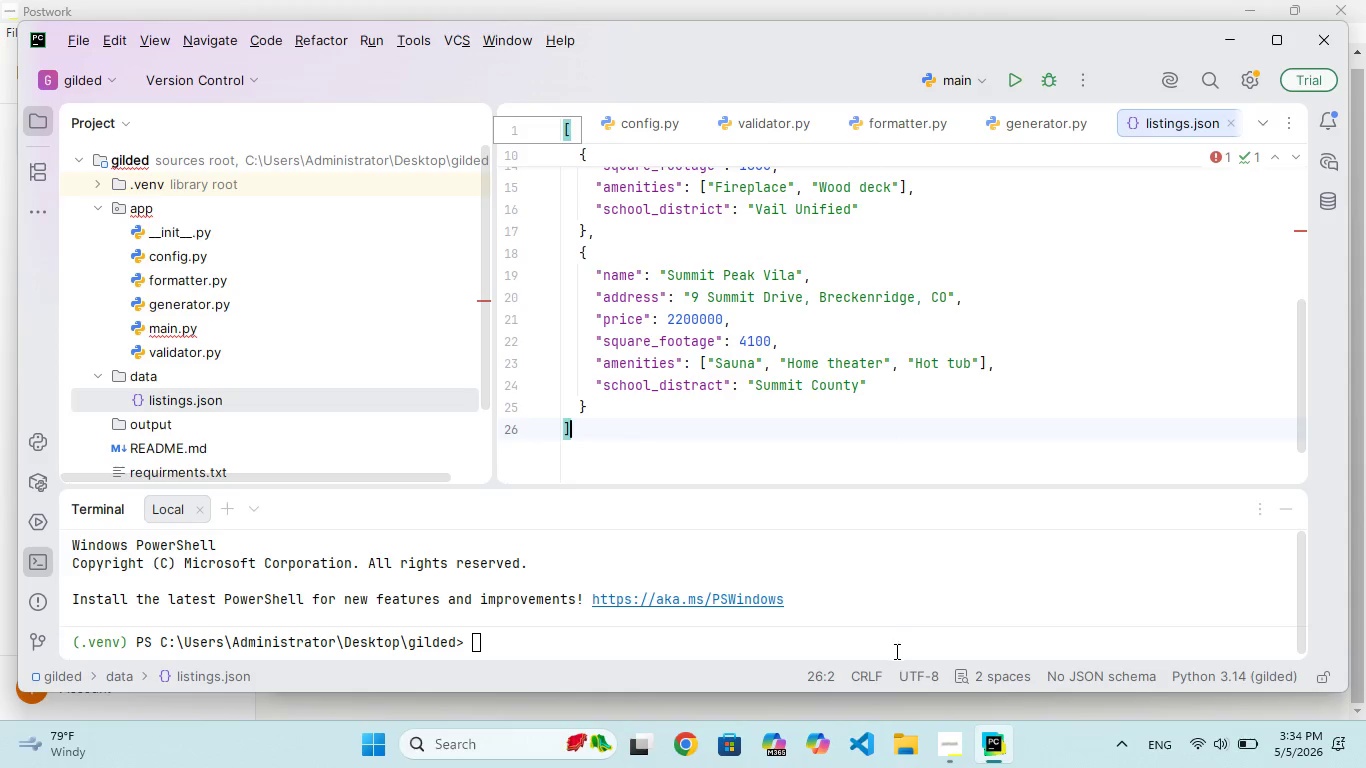 
scroll: coordinate [1060, 404], scroll_direction: up, amount: 282.0
 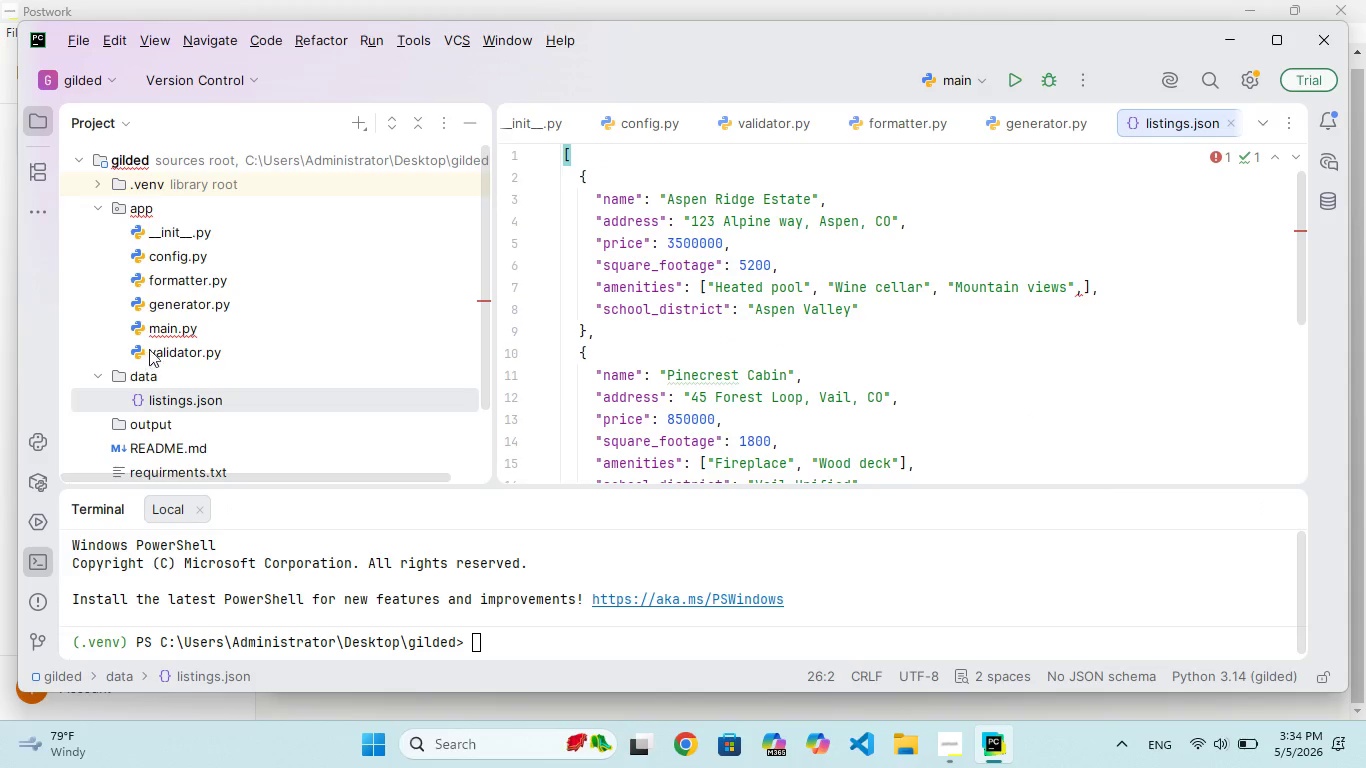 
double_click([165, 335])
 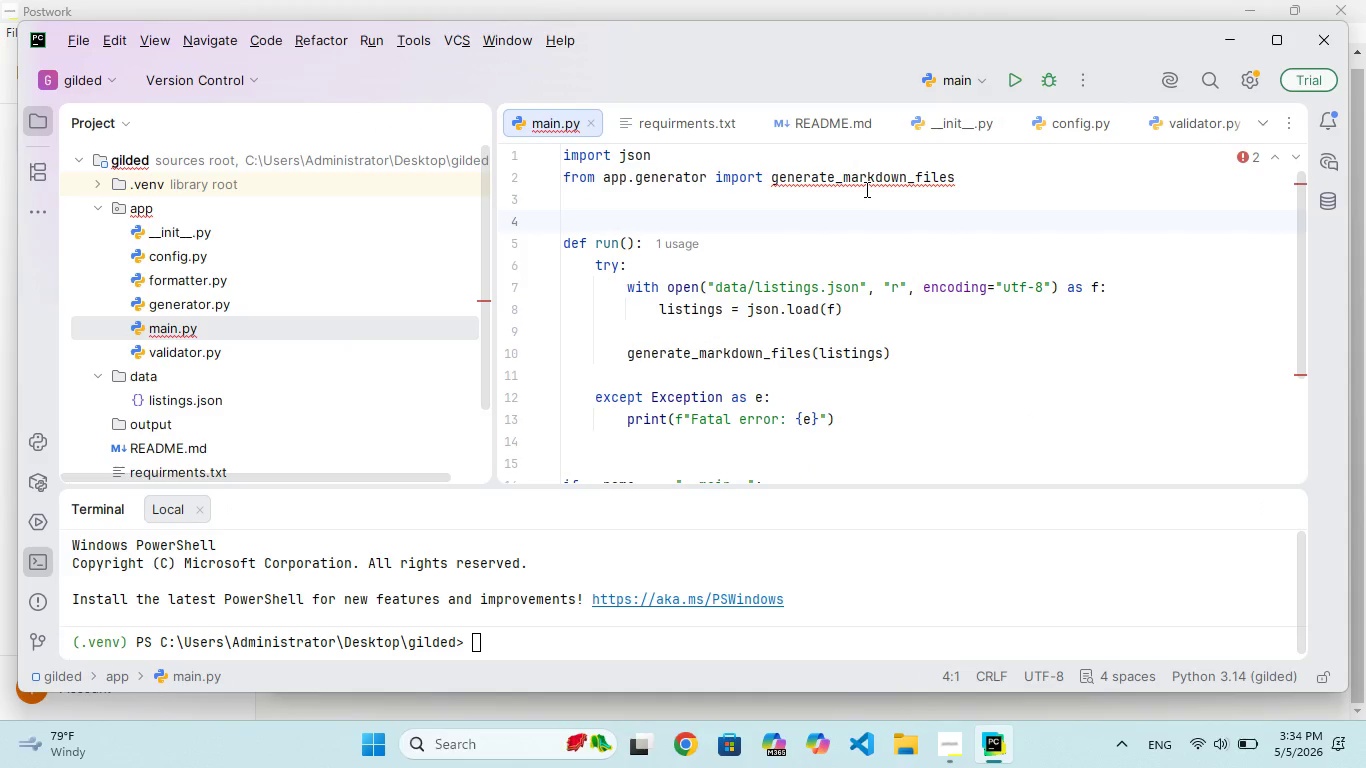 
left_click([864, 184])
 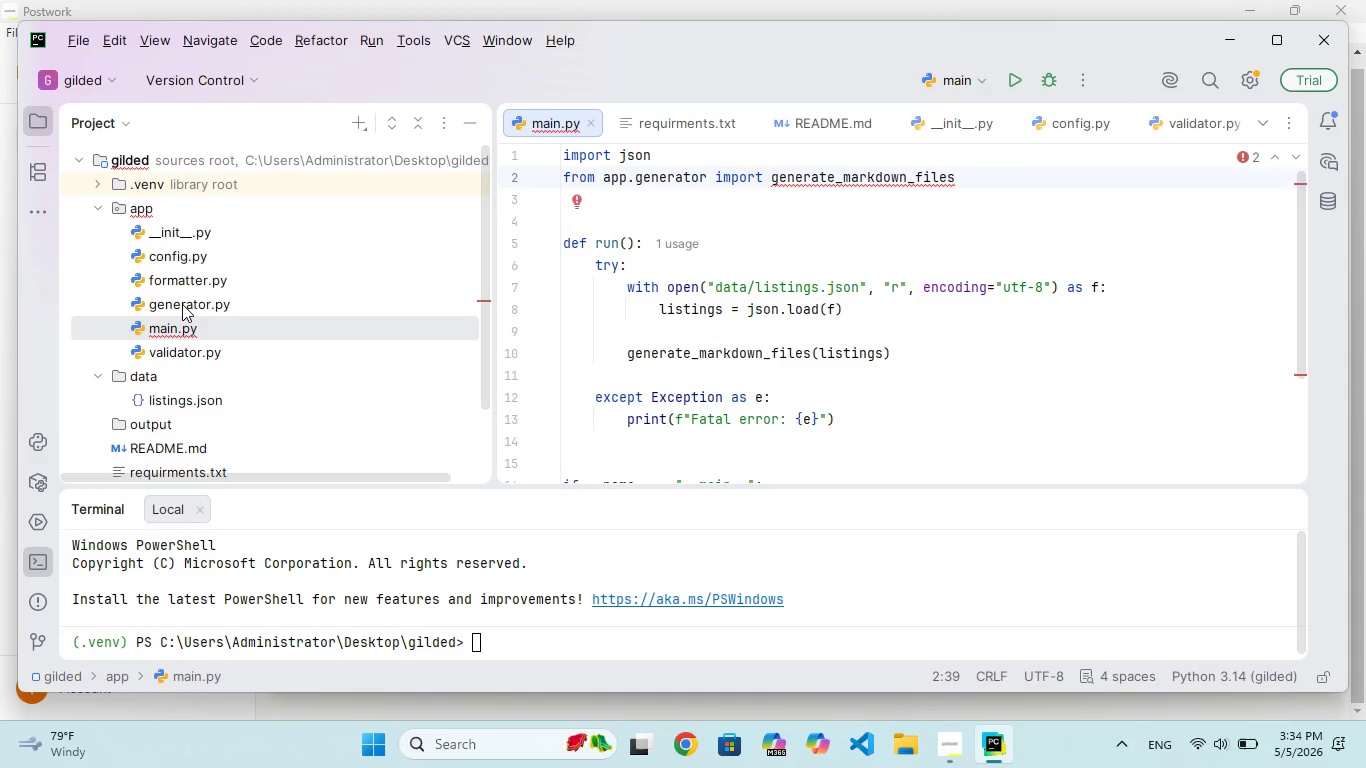 
double_click([182, 304])
 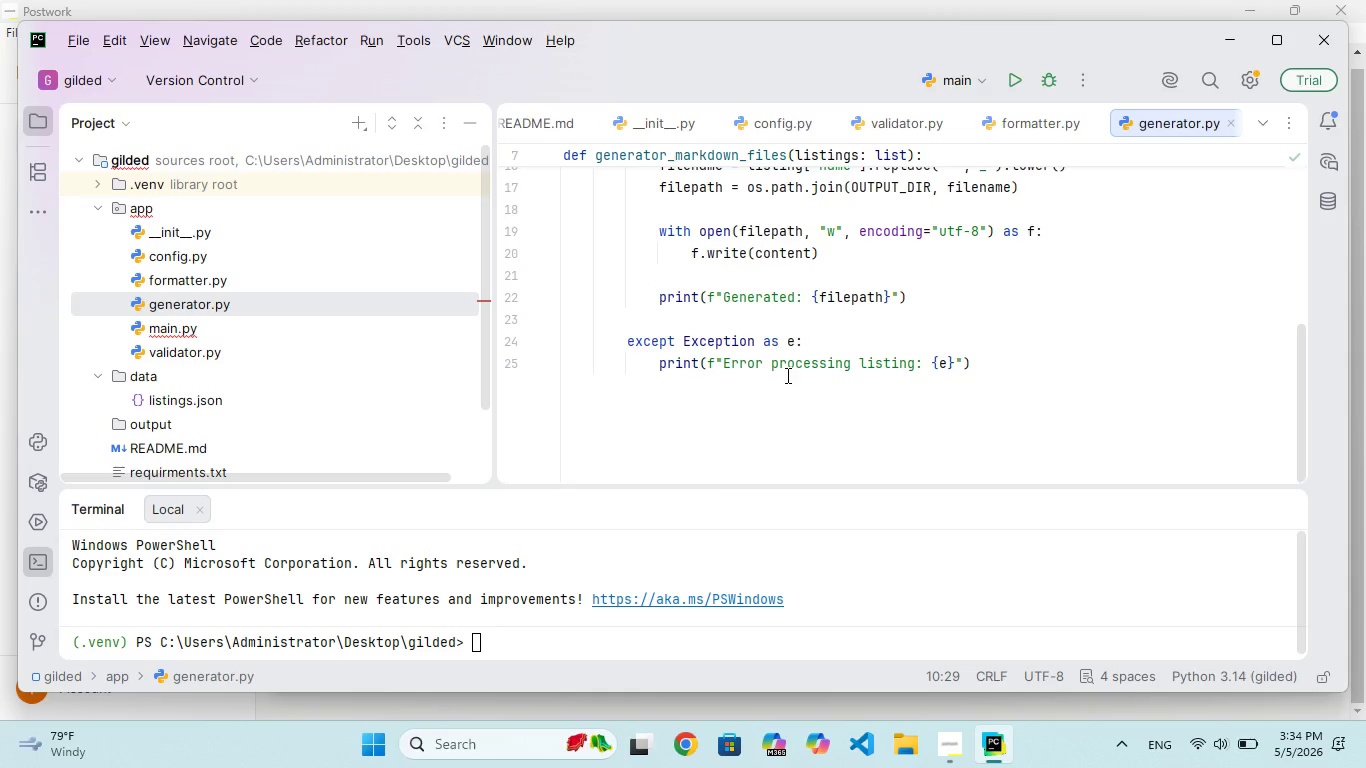 
scroll: coordinate [860, 339], scroll_direction: up, amount: 321.0
 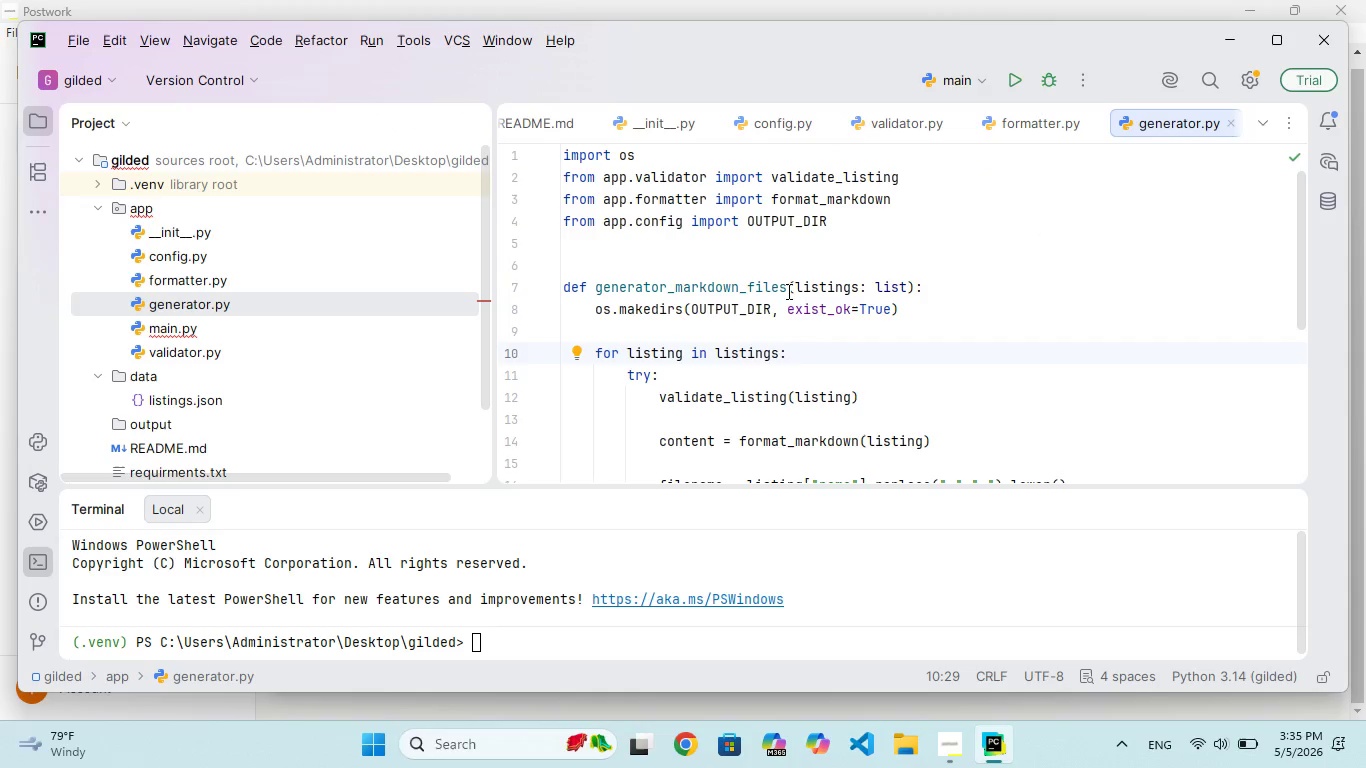 
wait(5.77)
 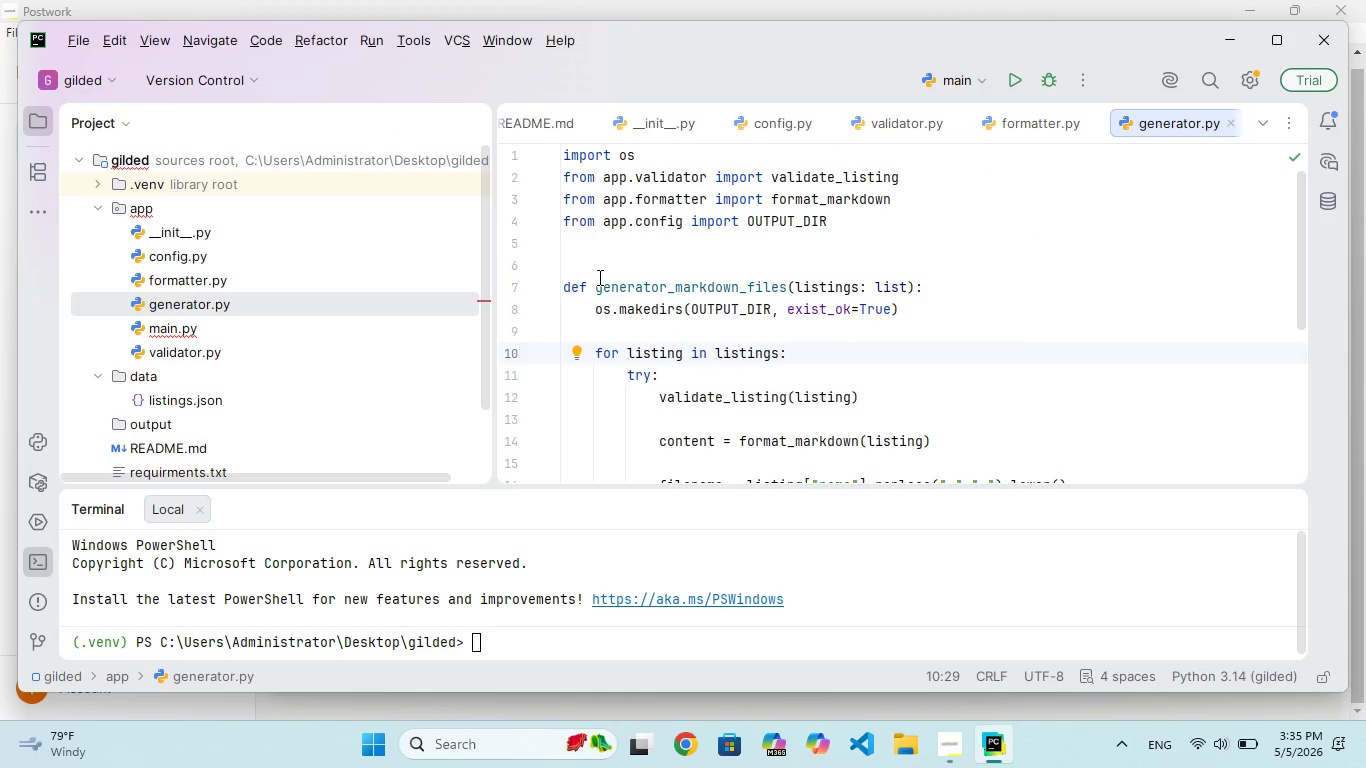 
double_click([195, 335])
 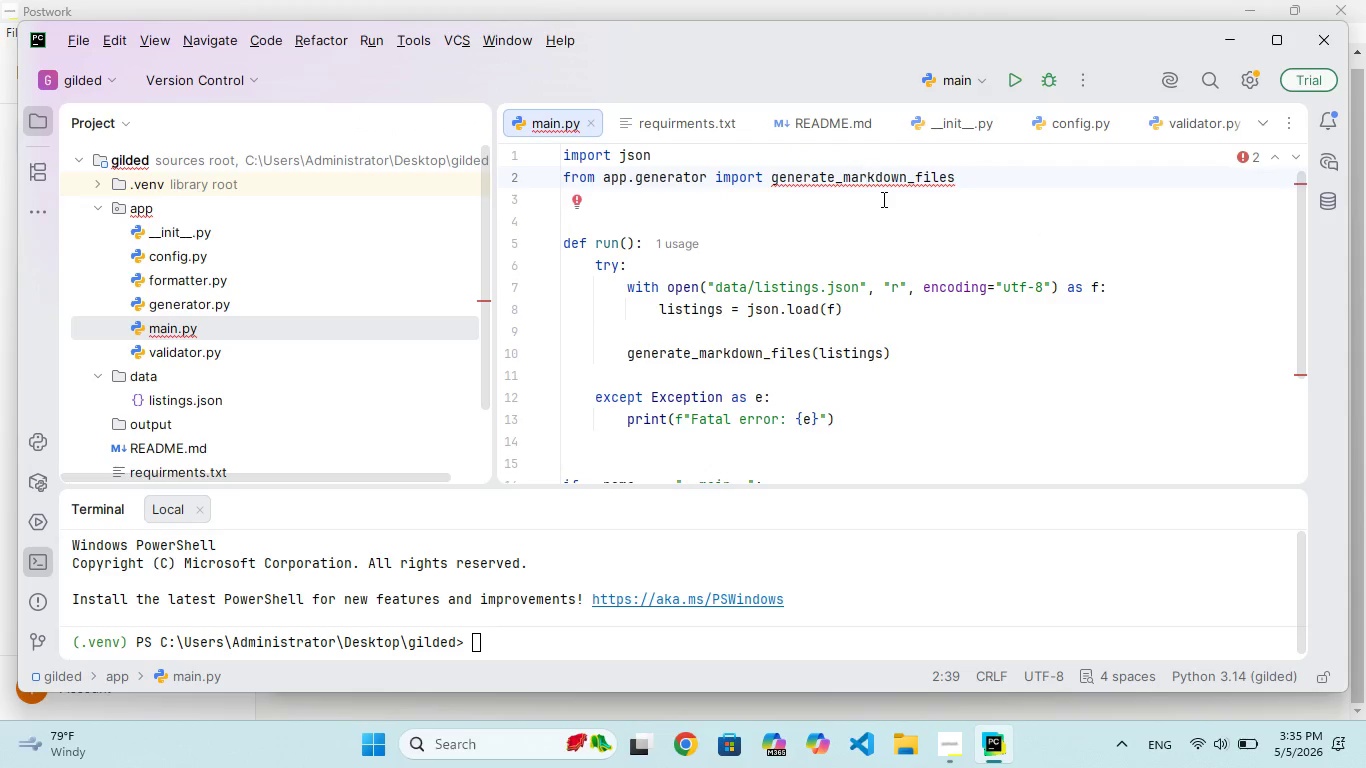 
mouse_move([828, 176])
 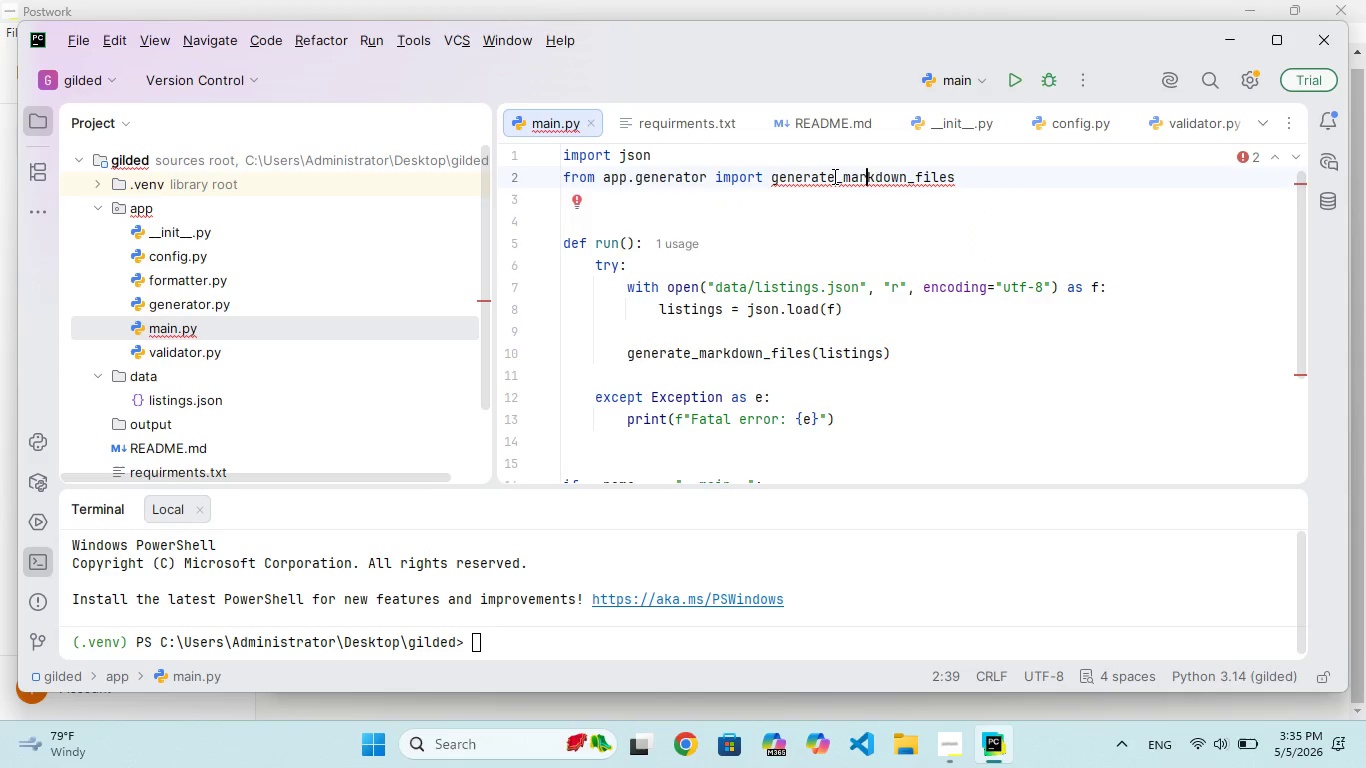 
left_click([833, 176])
 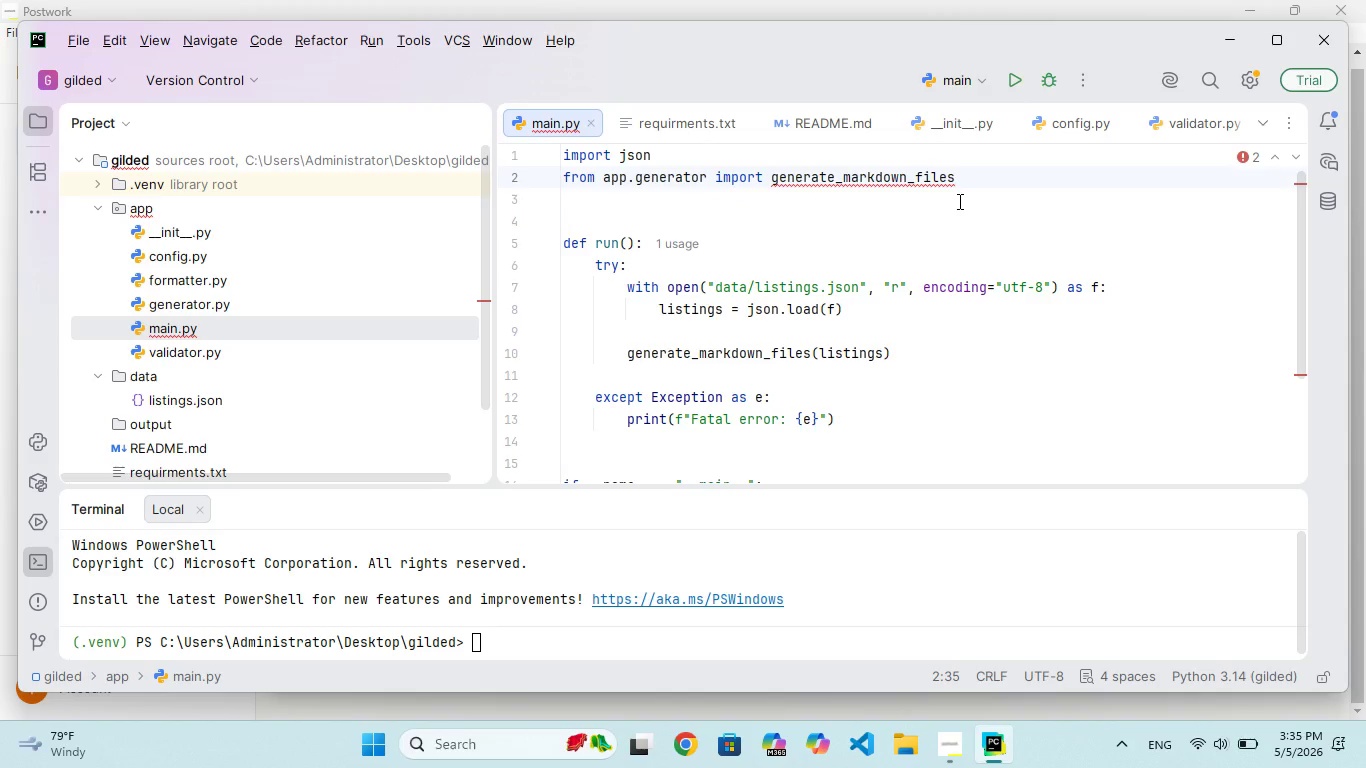 
key(Backspace)
type(or)
 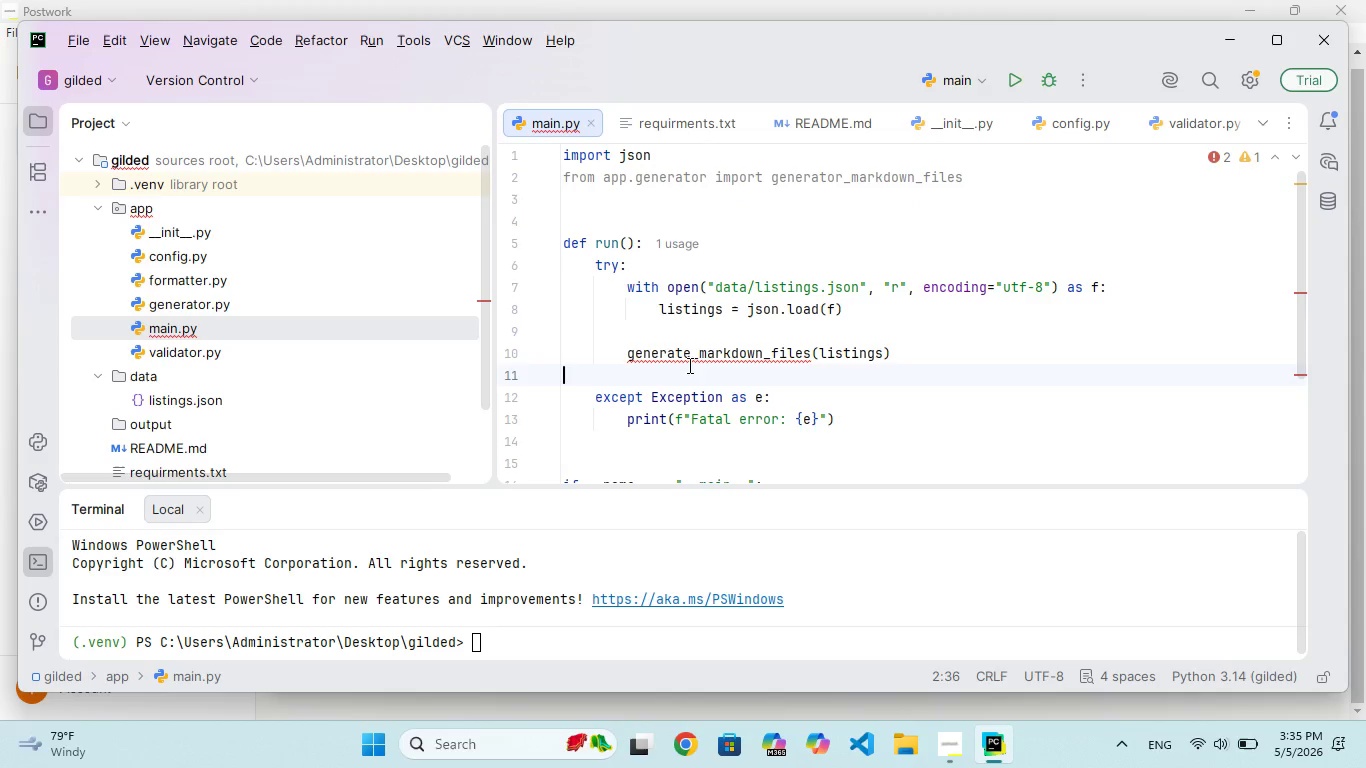 
left_click([686, 348])
 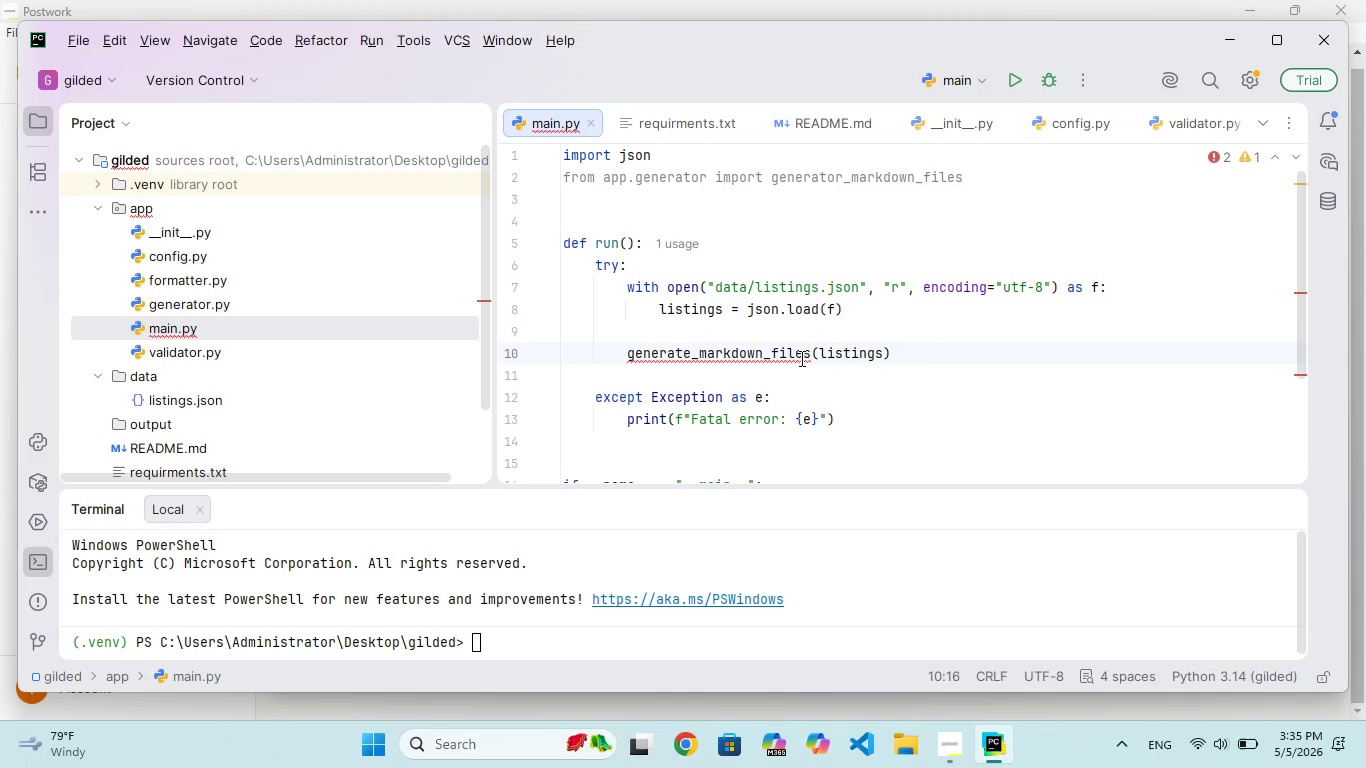 
key(ArrowRight)
 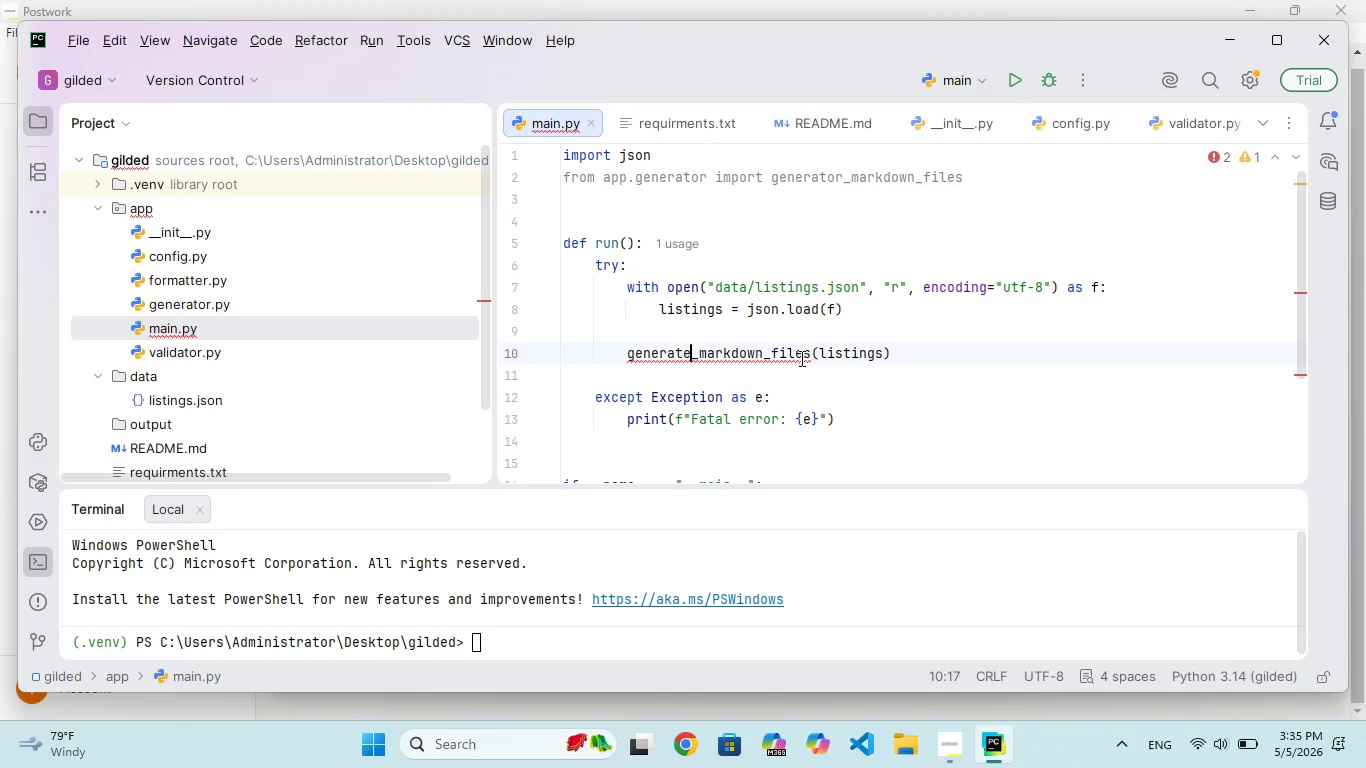 
key(Backspace)
type(or)
 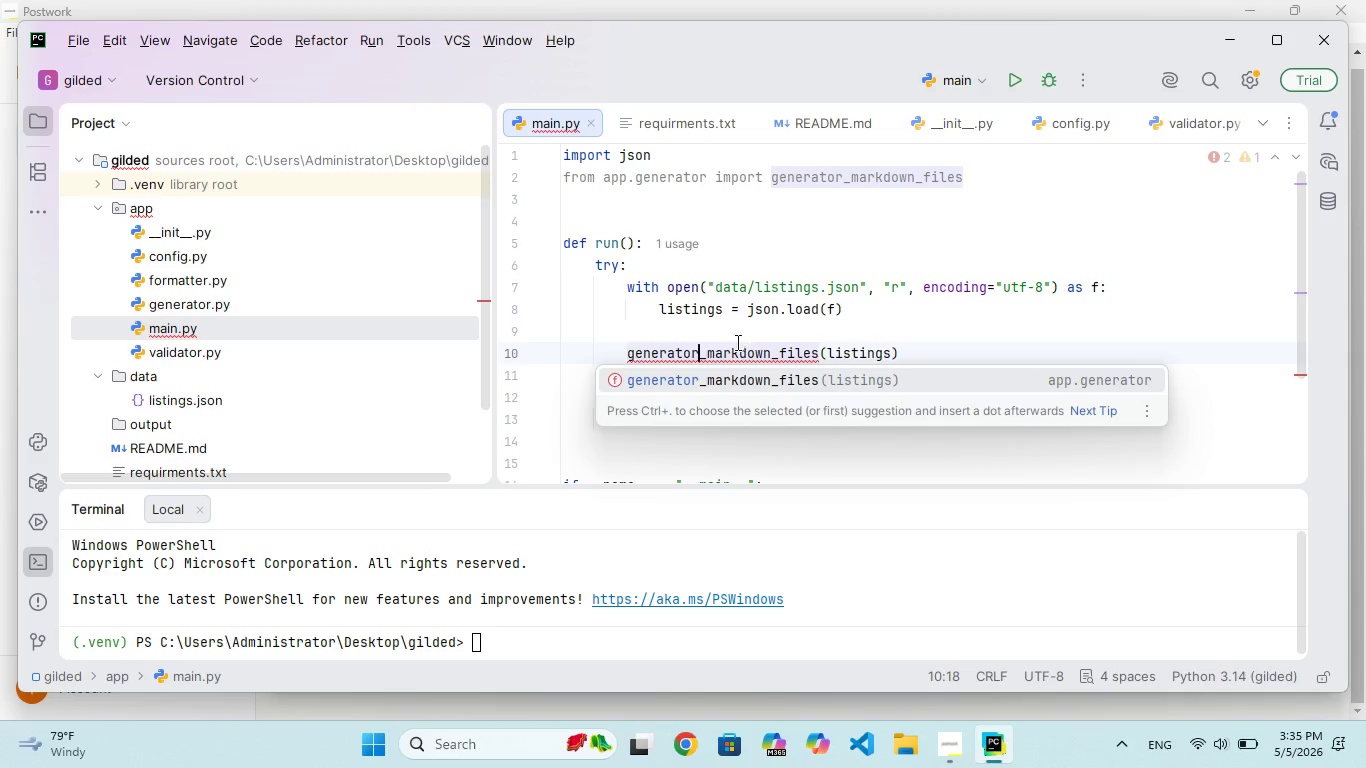 
left_click([724, 380])
 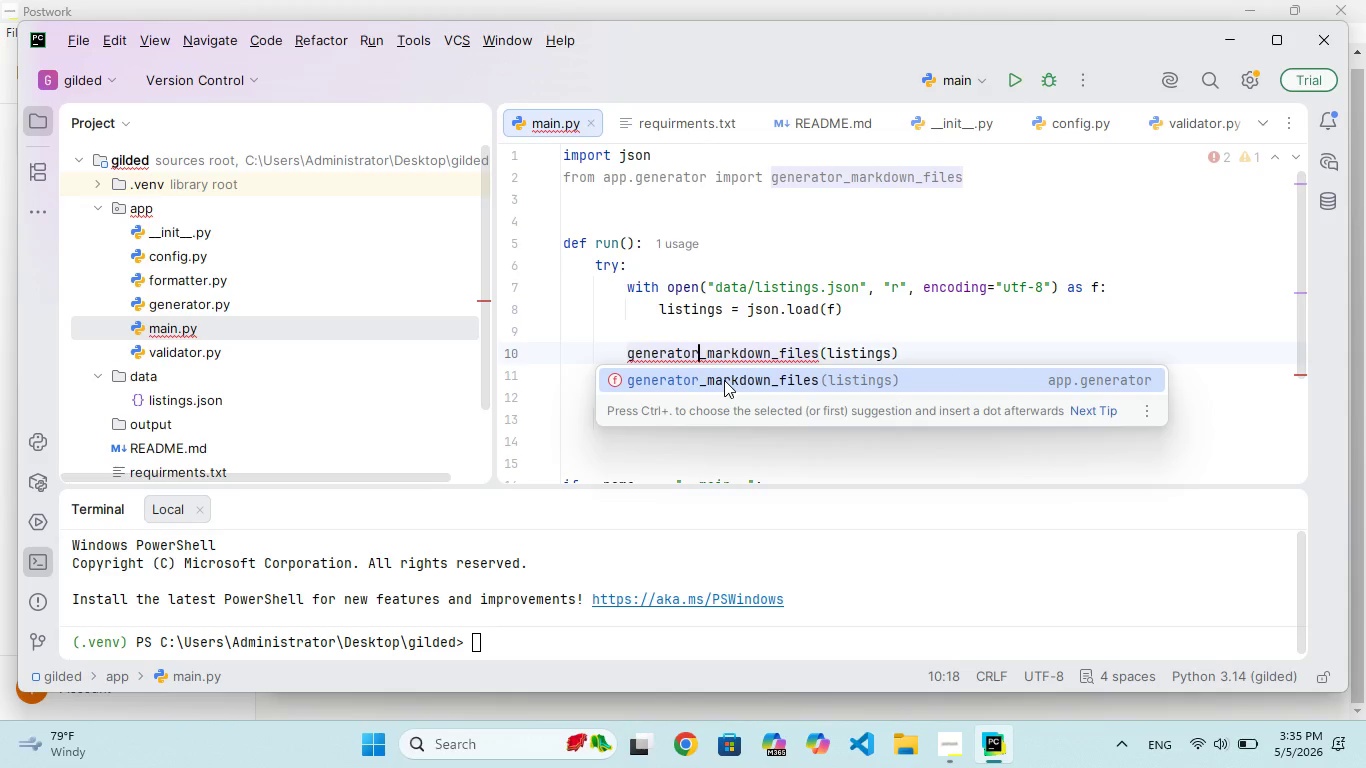 
double_click([724, 380])
 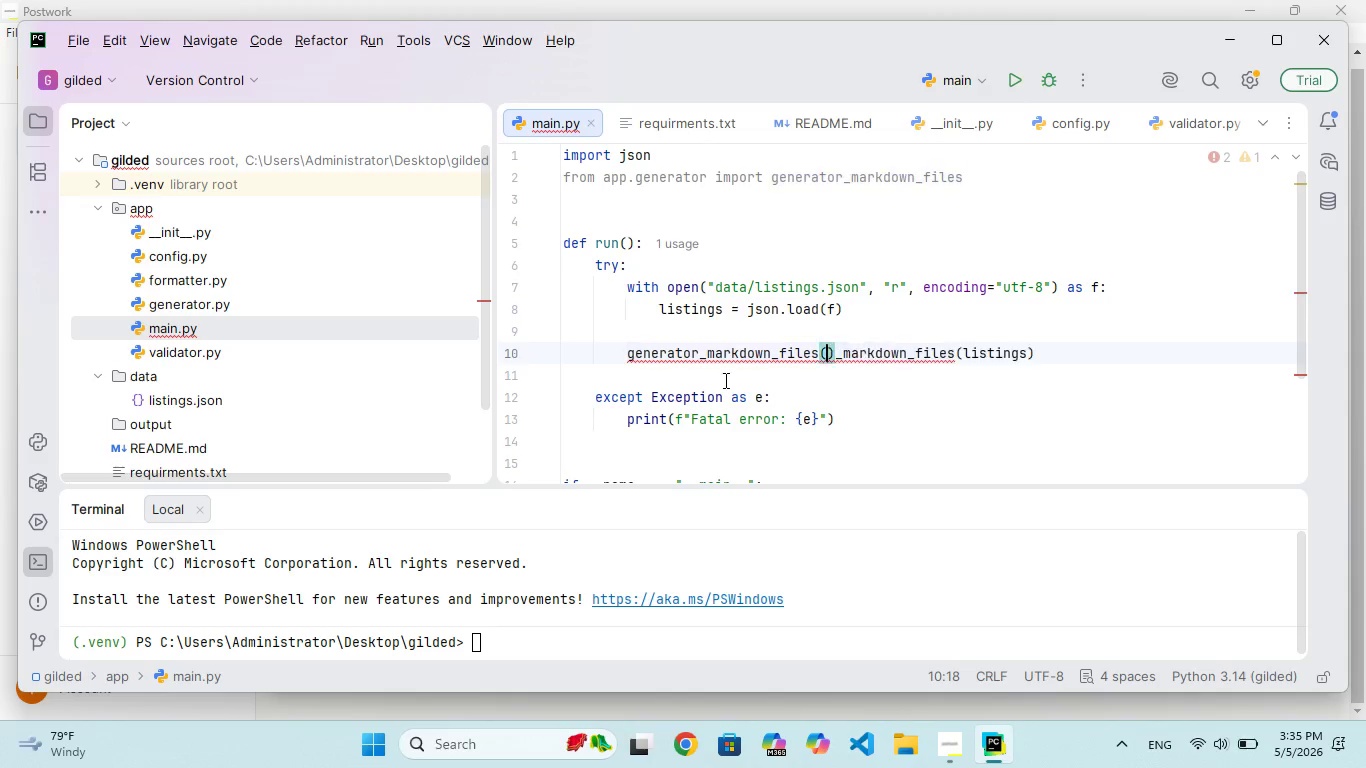 
triple_click([724, 380])
 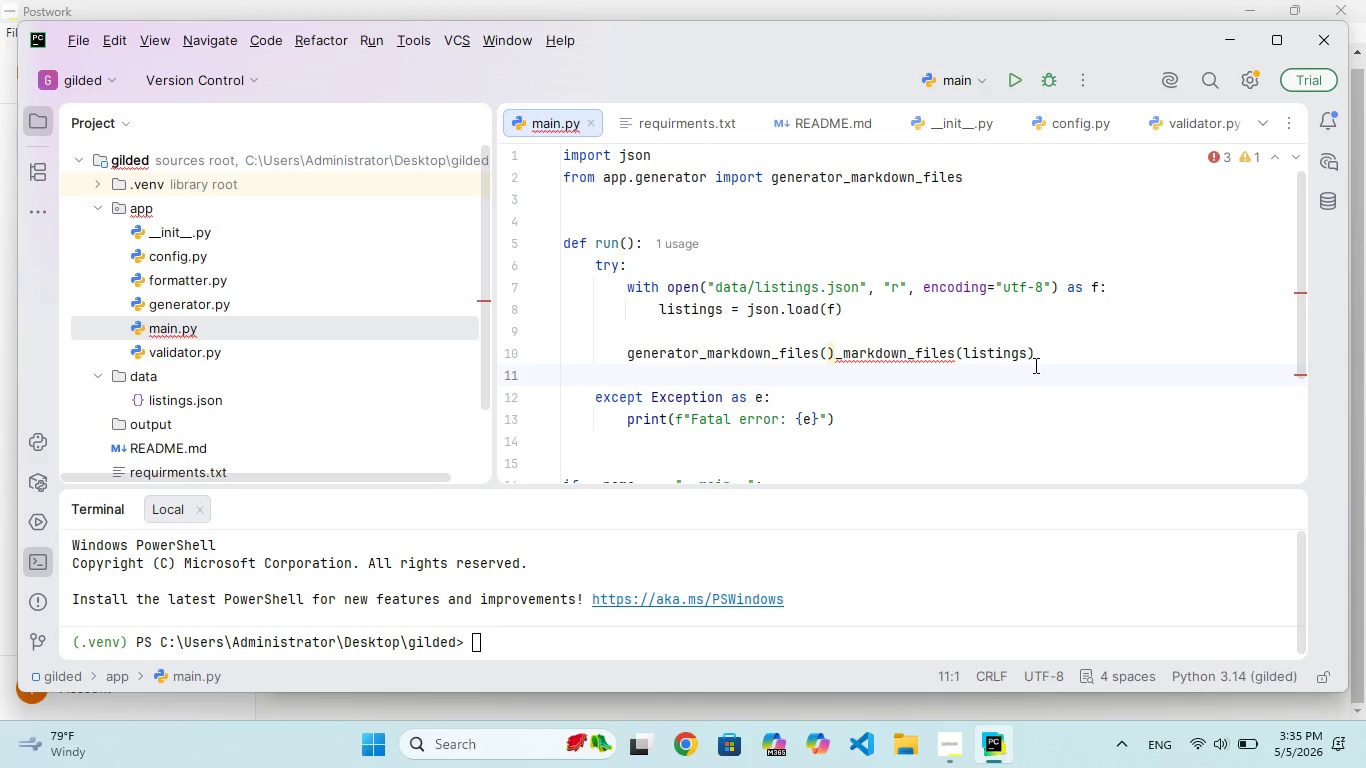 
left_click([1042, 361])
 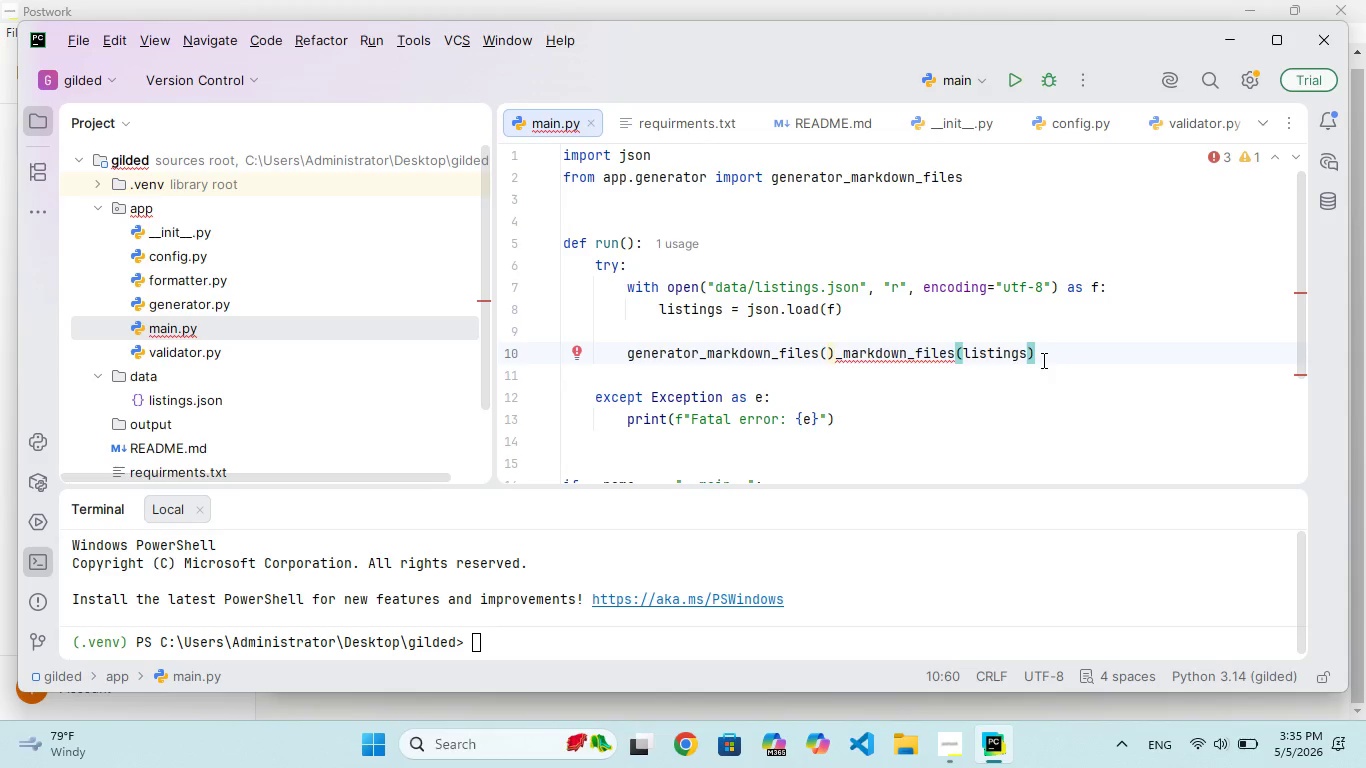 
hold_key(key=Backspace, duration=1.38)
 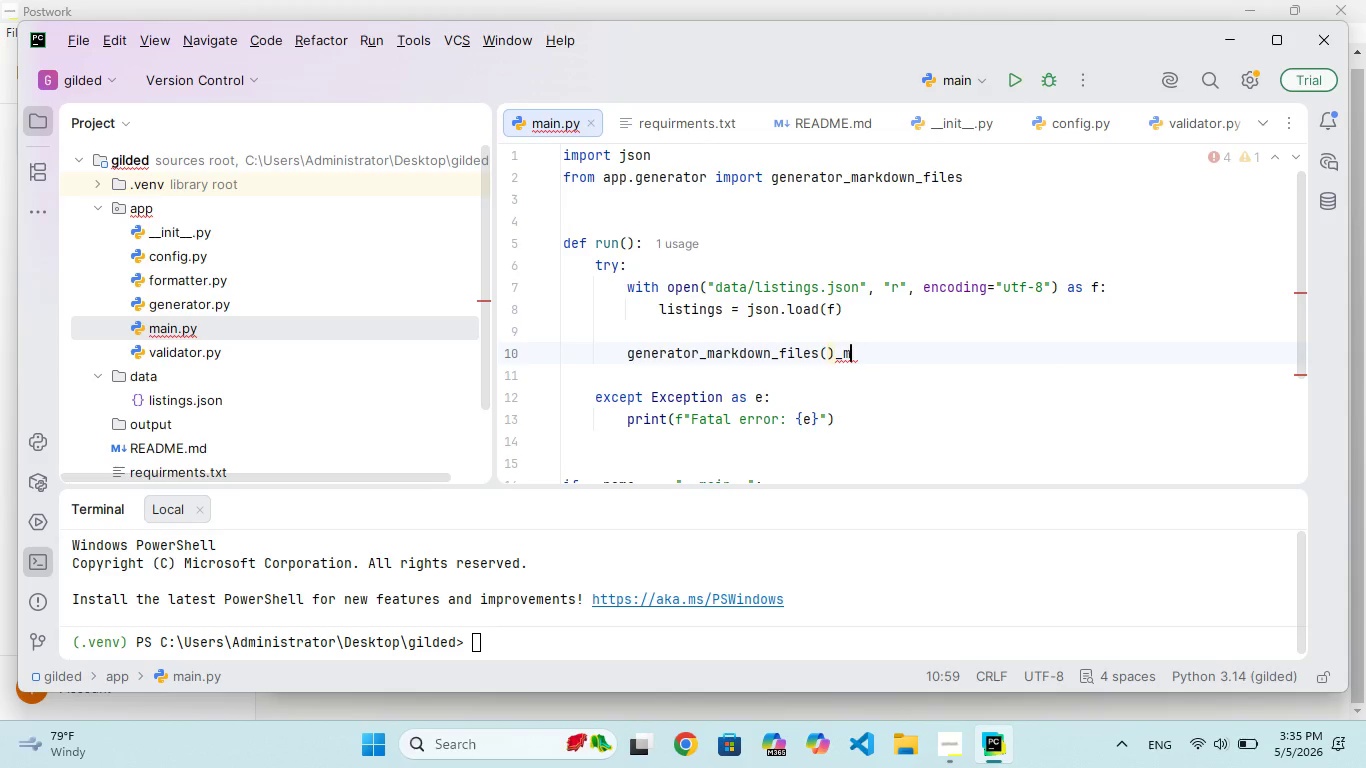 
key(Backspace)
 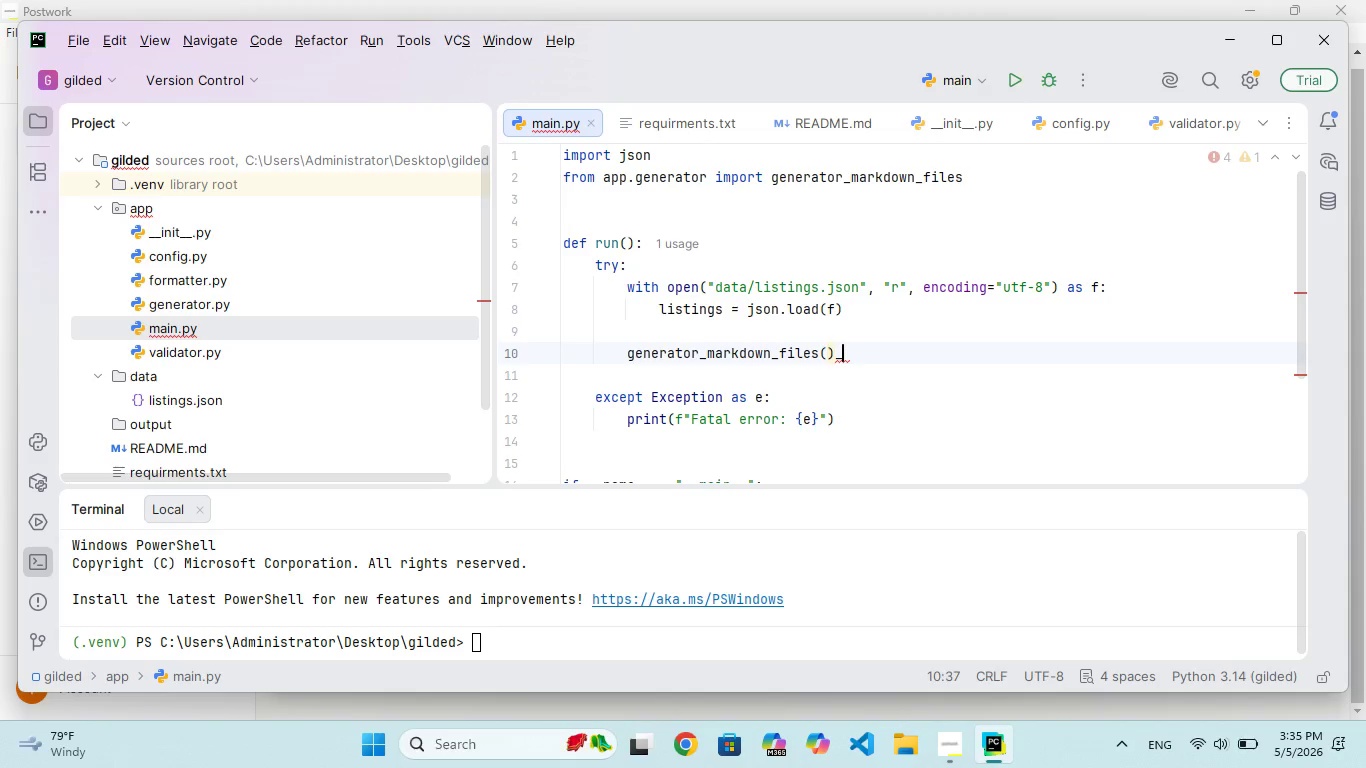 
key(Backspace)
 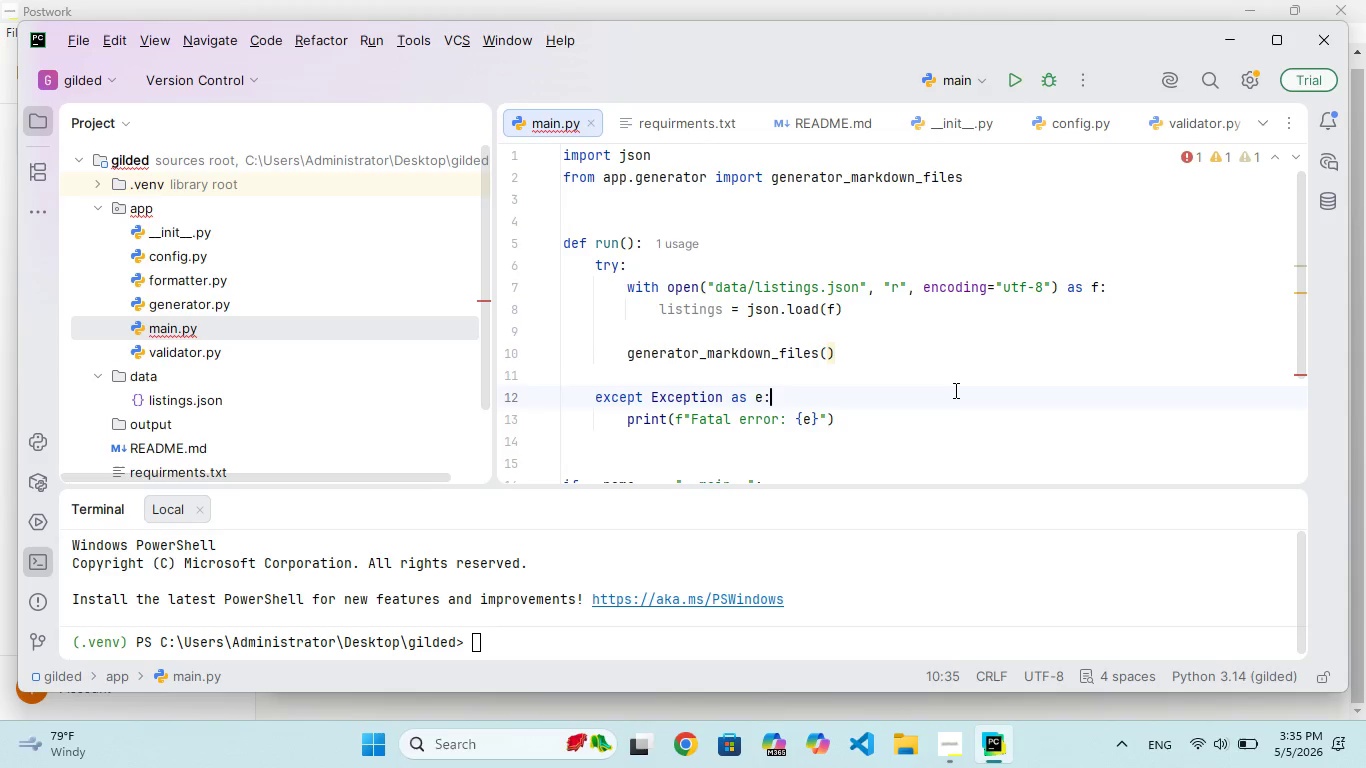 
scroll: coordinate [953, 390], scroll_direction: up, amount: 66.0
 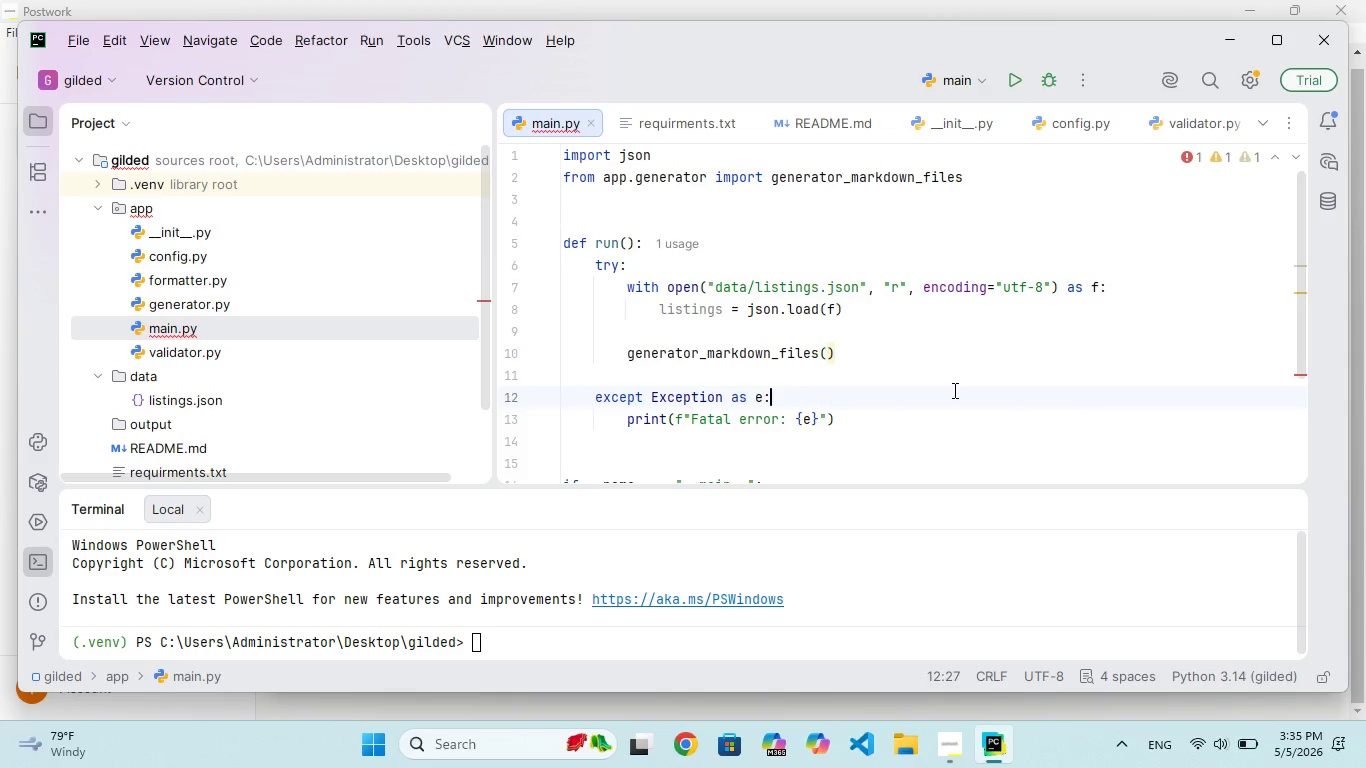 
scroll: coordinate [953, 390], scroll_direction: down, amount: 38.0
 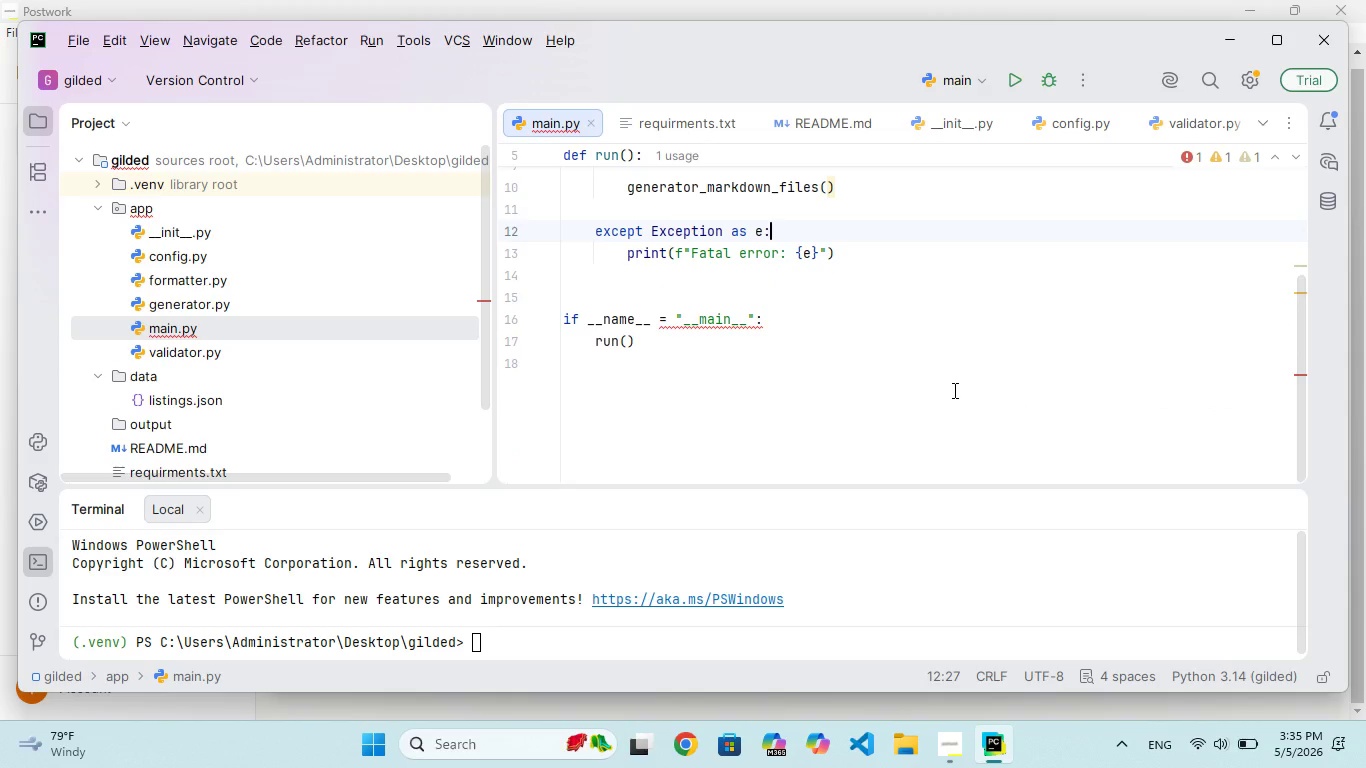 
scroll: coordinate [953, 390], scroll_direction: up, amount: 63.0
 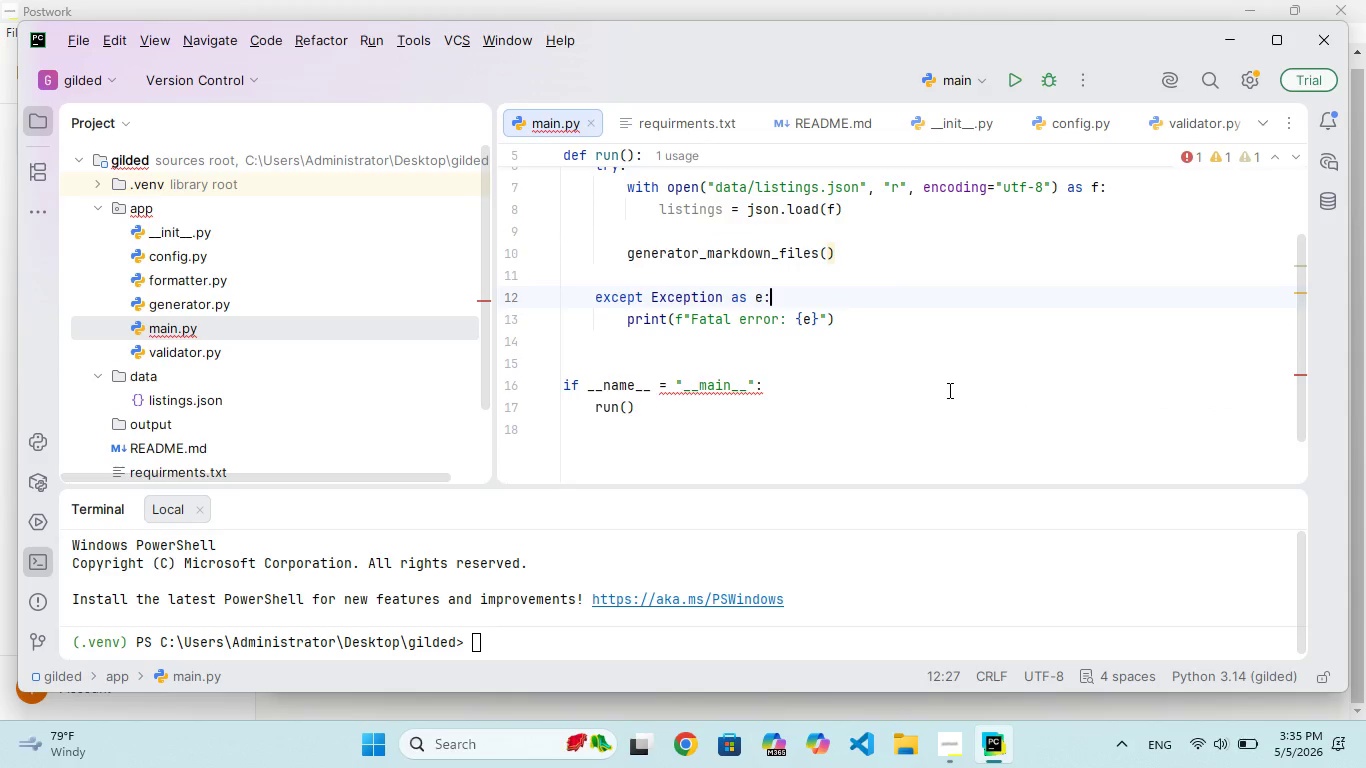 
scroll: coordinate [948, 391], scroll_direction: down, amount: 320.0
 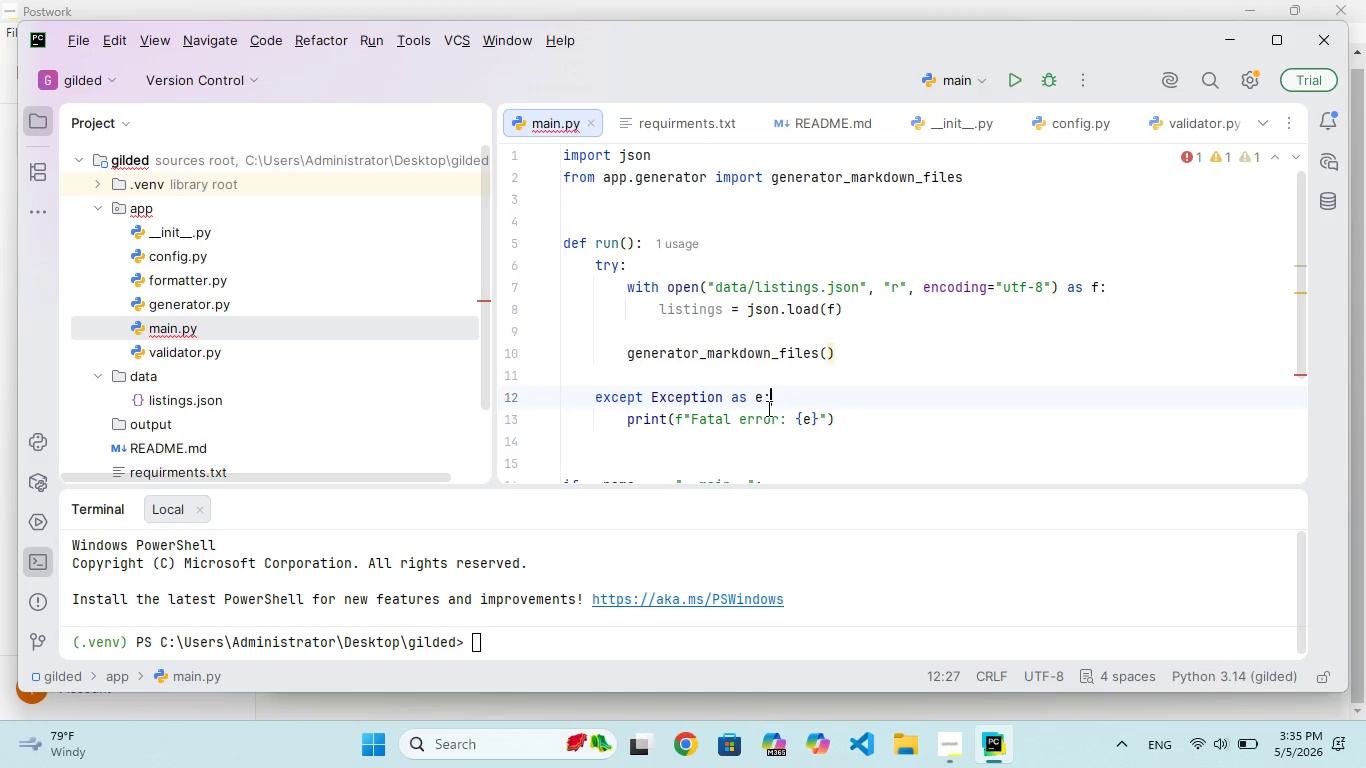 
scroll: coordinate [767, 408], scroll_direction: up, amount: 9.0
 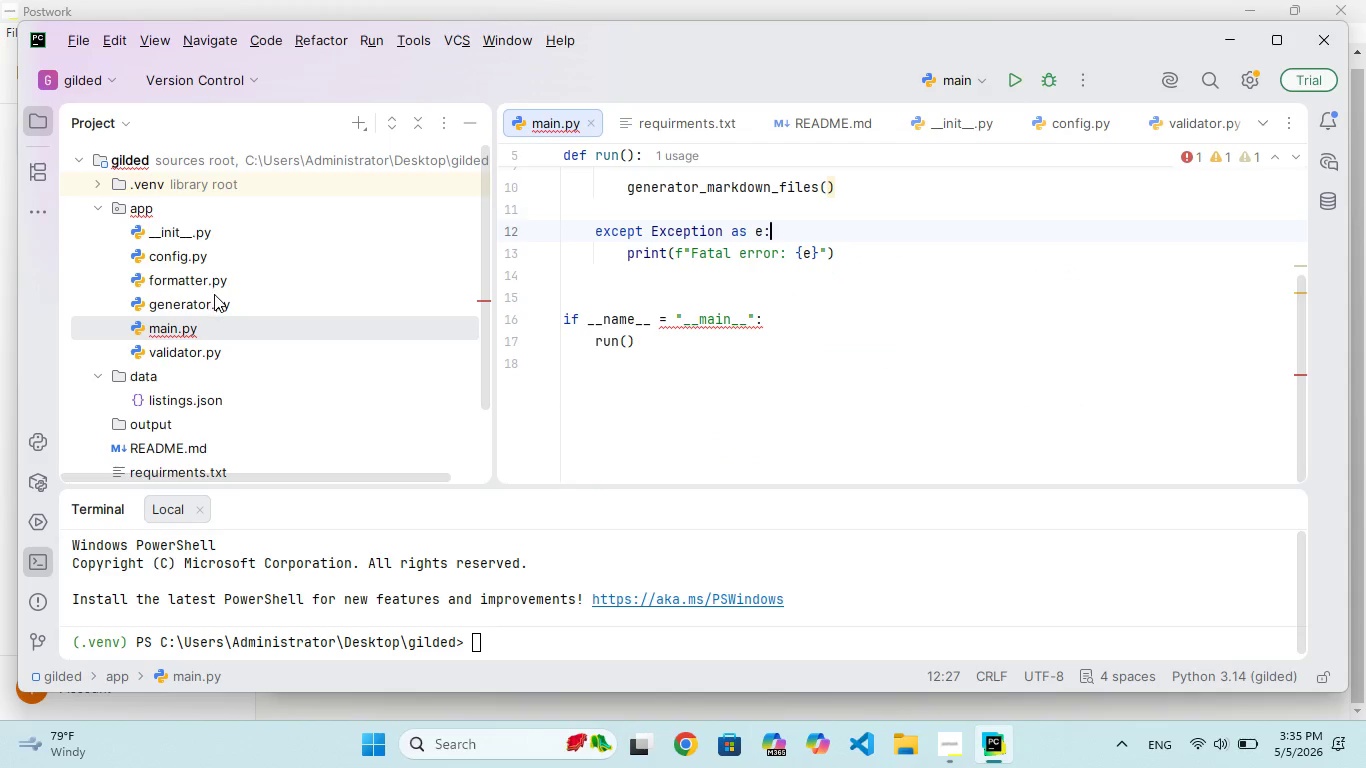 
double_click([215, 294])
 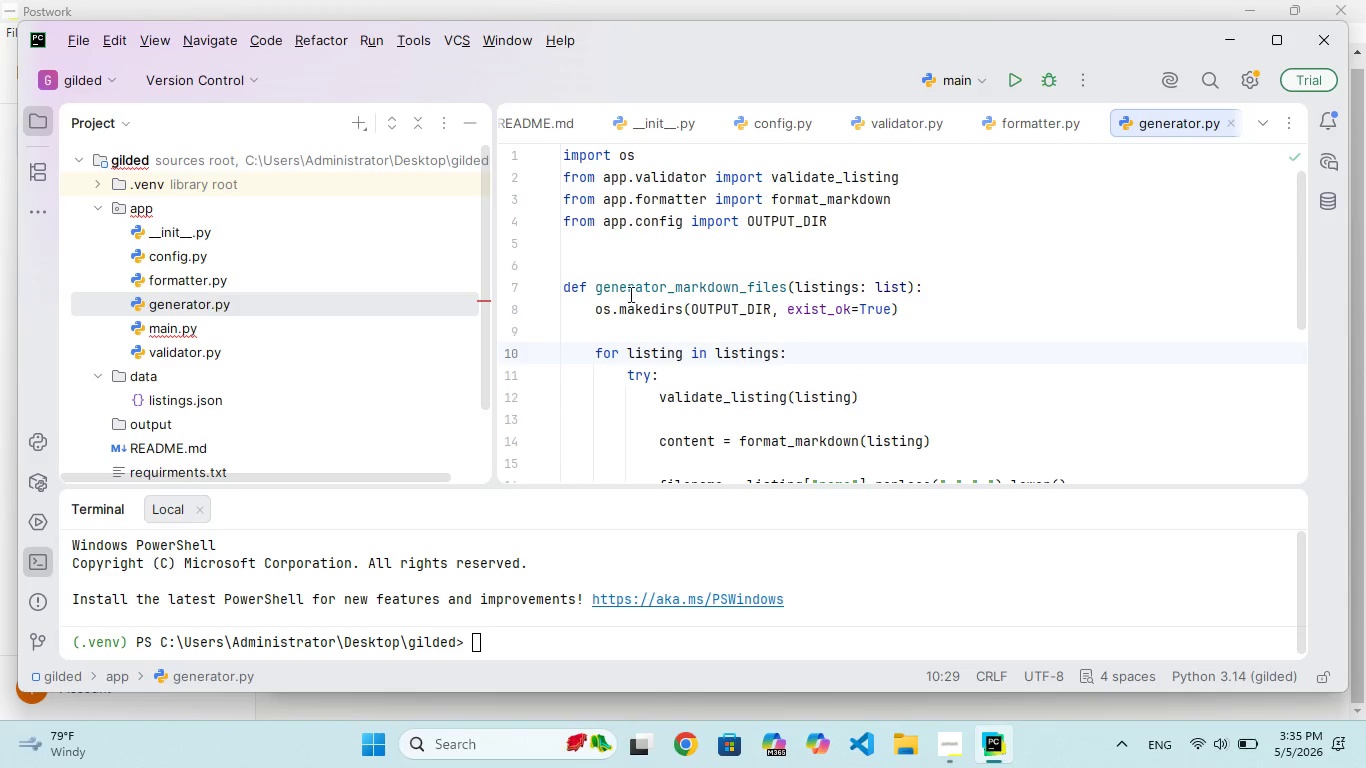 
mouse_move([659, 282])
 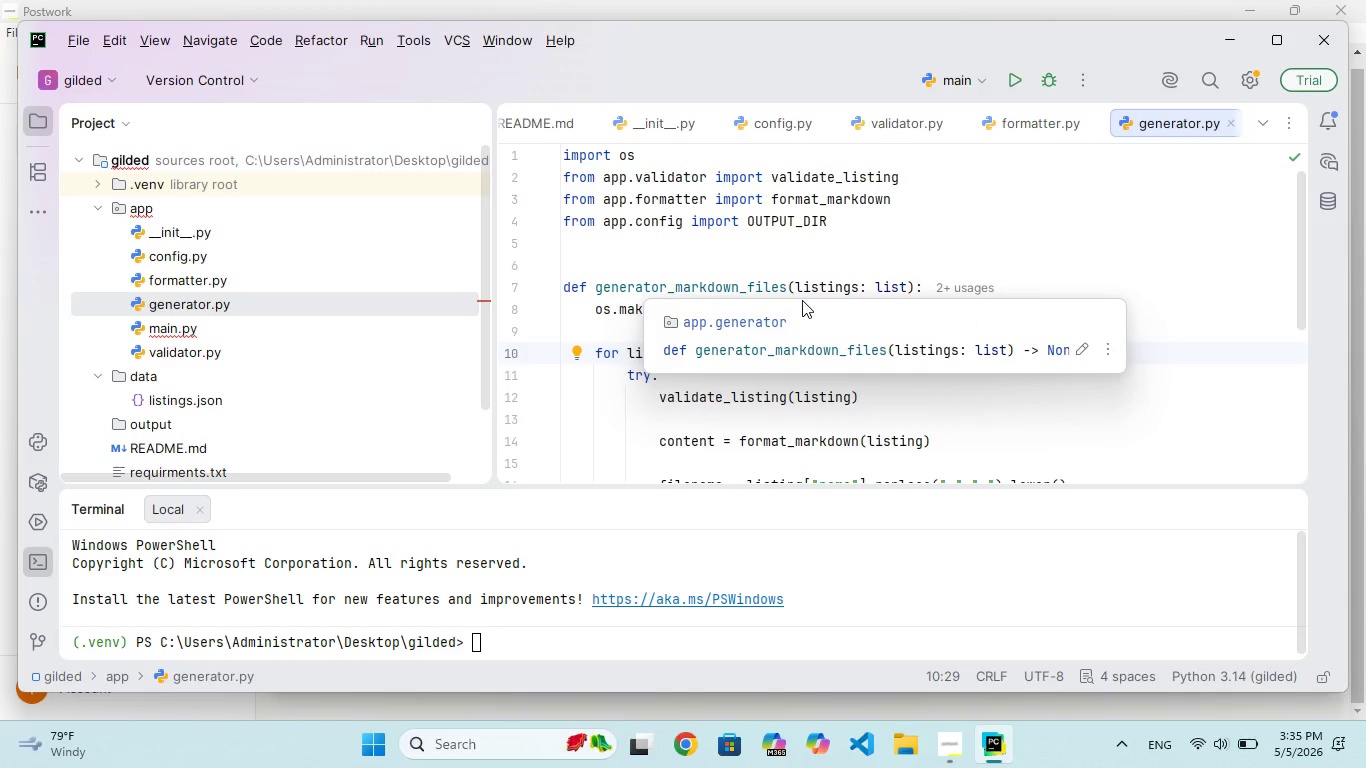 
scroll: coordinate [802, 300], scroll_direction: up, amount: 43.0
 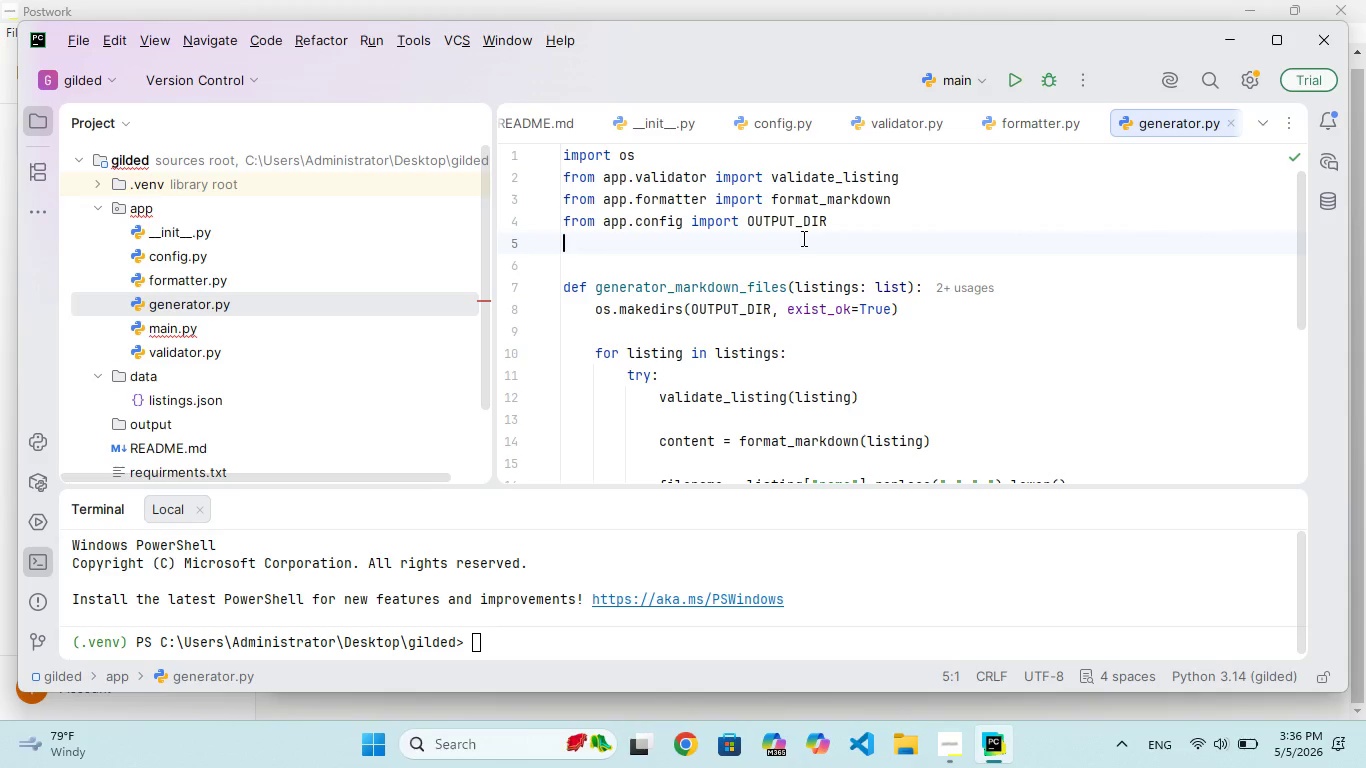 
wait(39.41)
 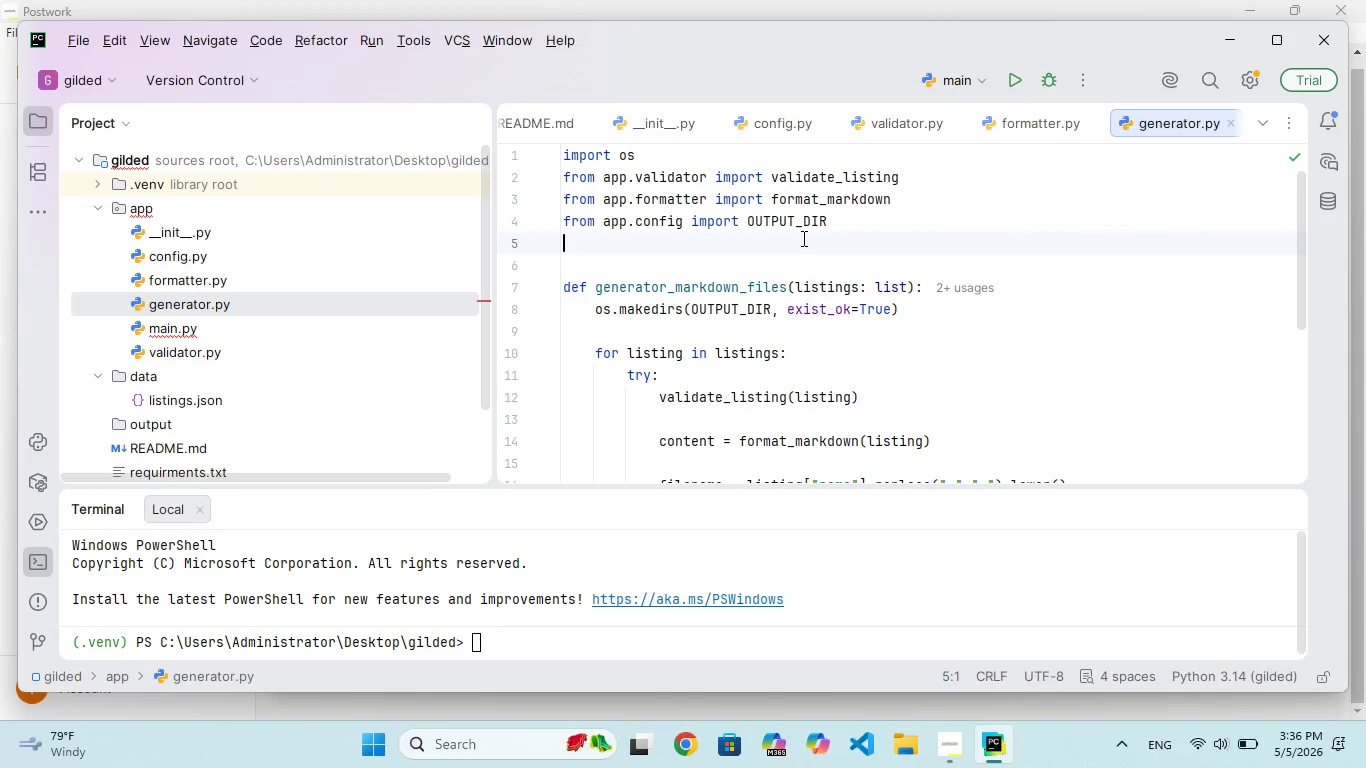 
scroll: coordinate [830, 337], scroll_direction: down, amount: 58.0
 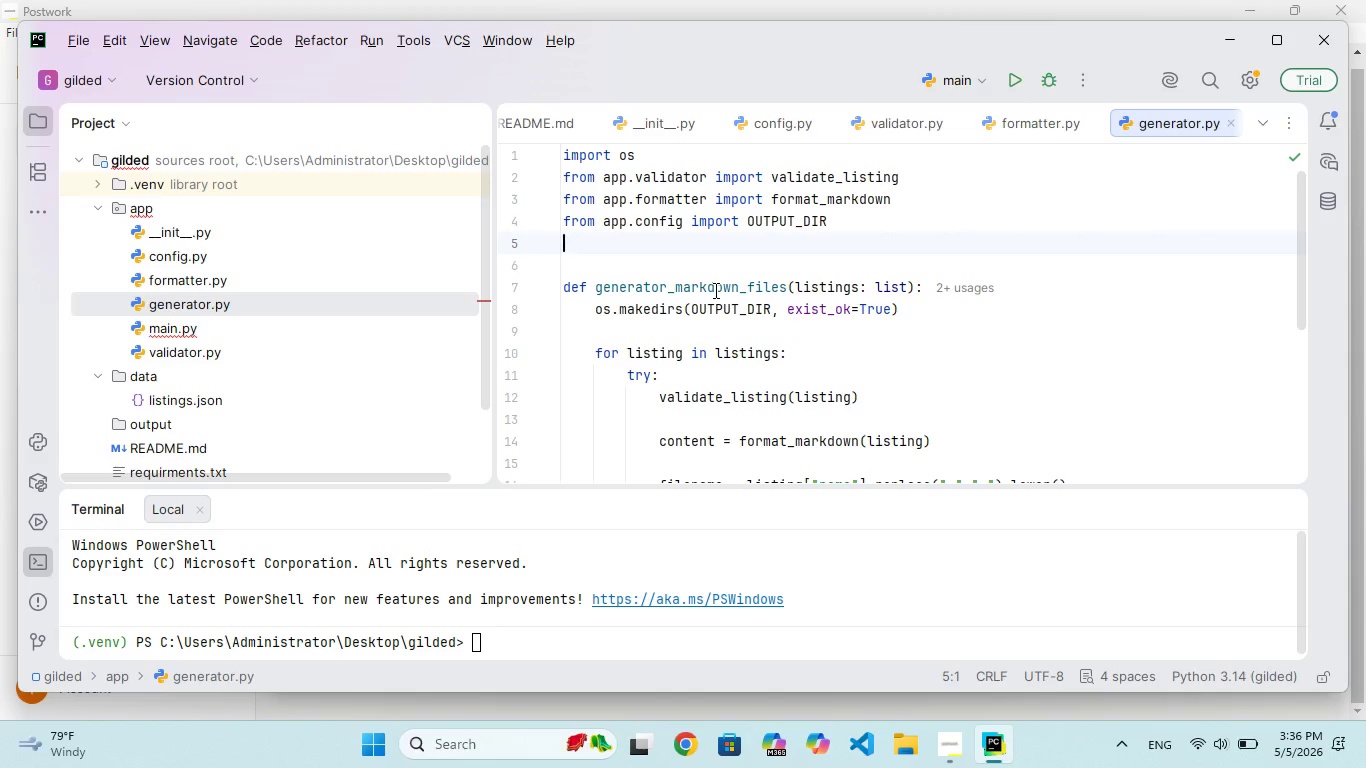 
wait(6.88)
 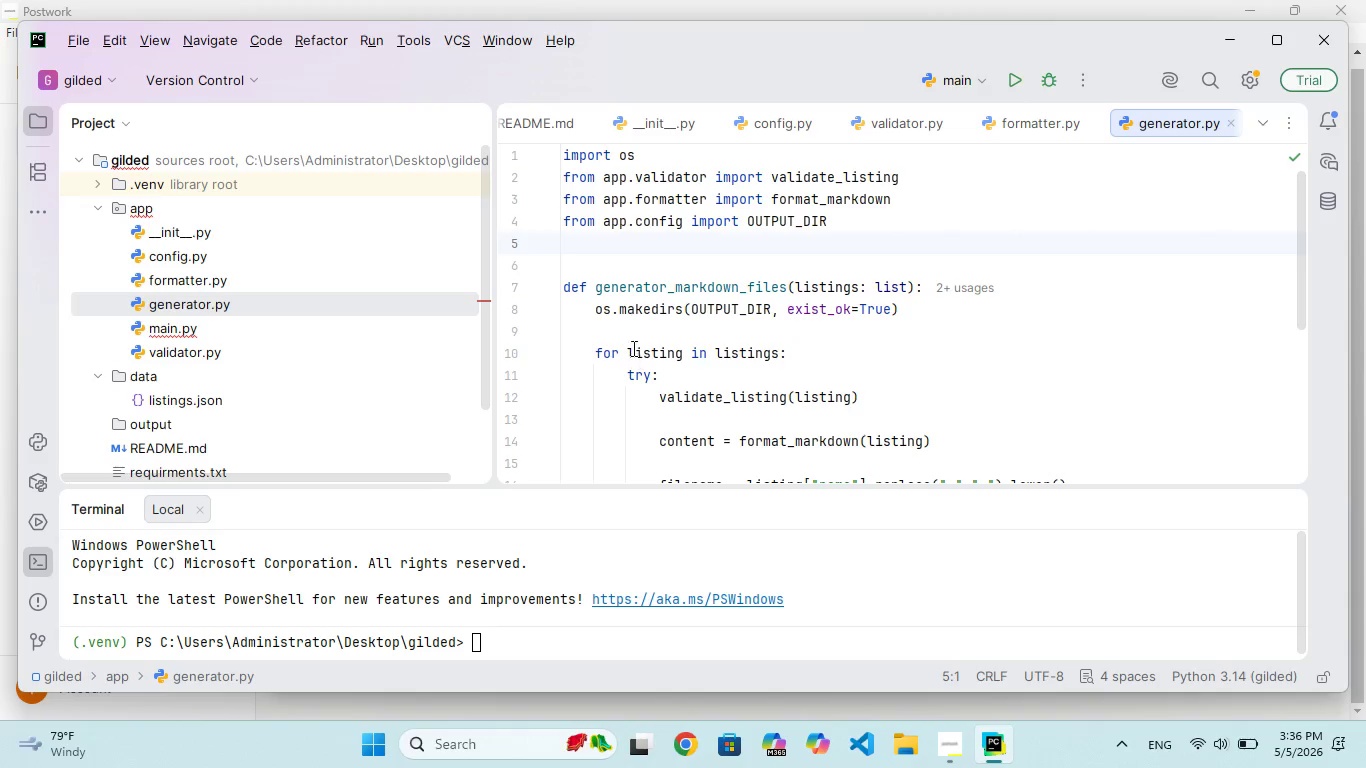 
double_click([205, 332])
 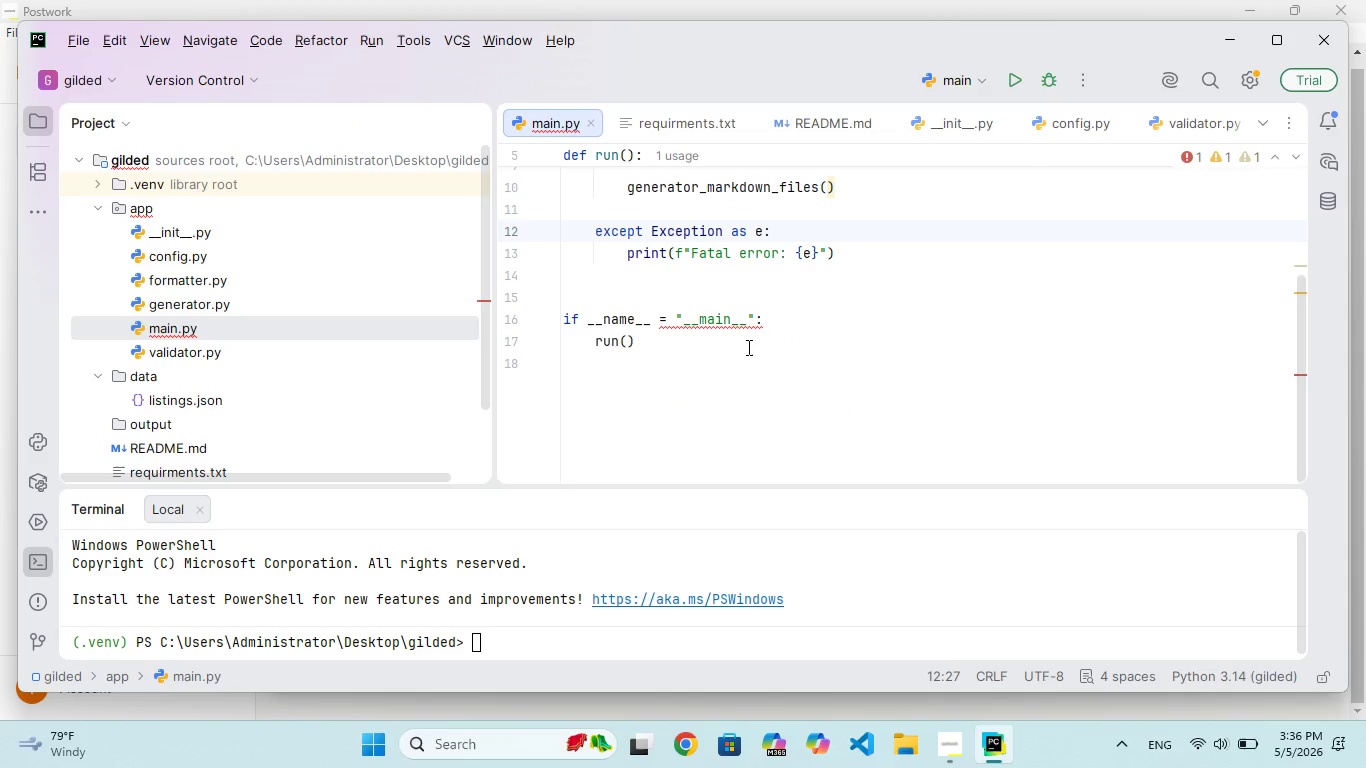 
left_click([749, 340])
 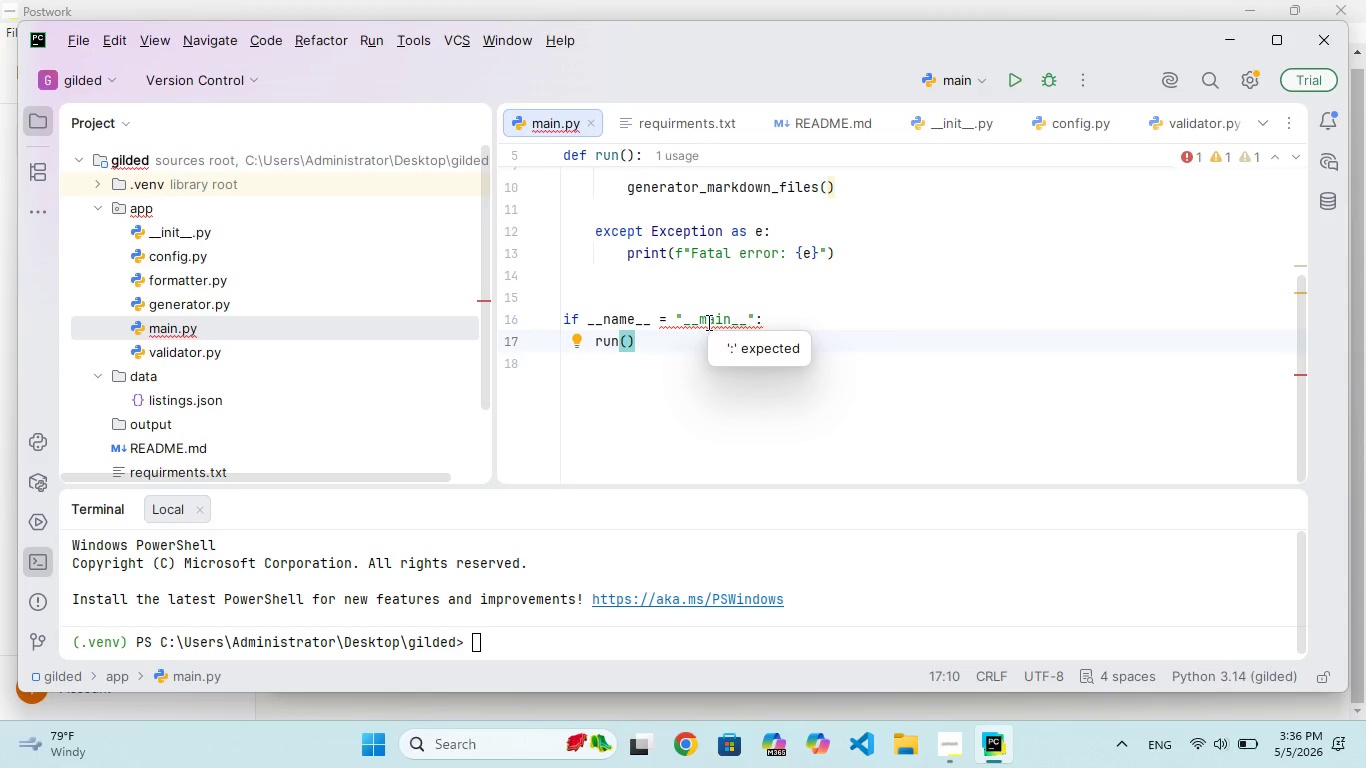 
left_click([734, 354])
 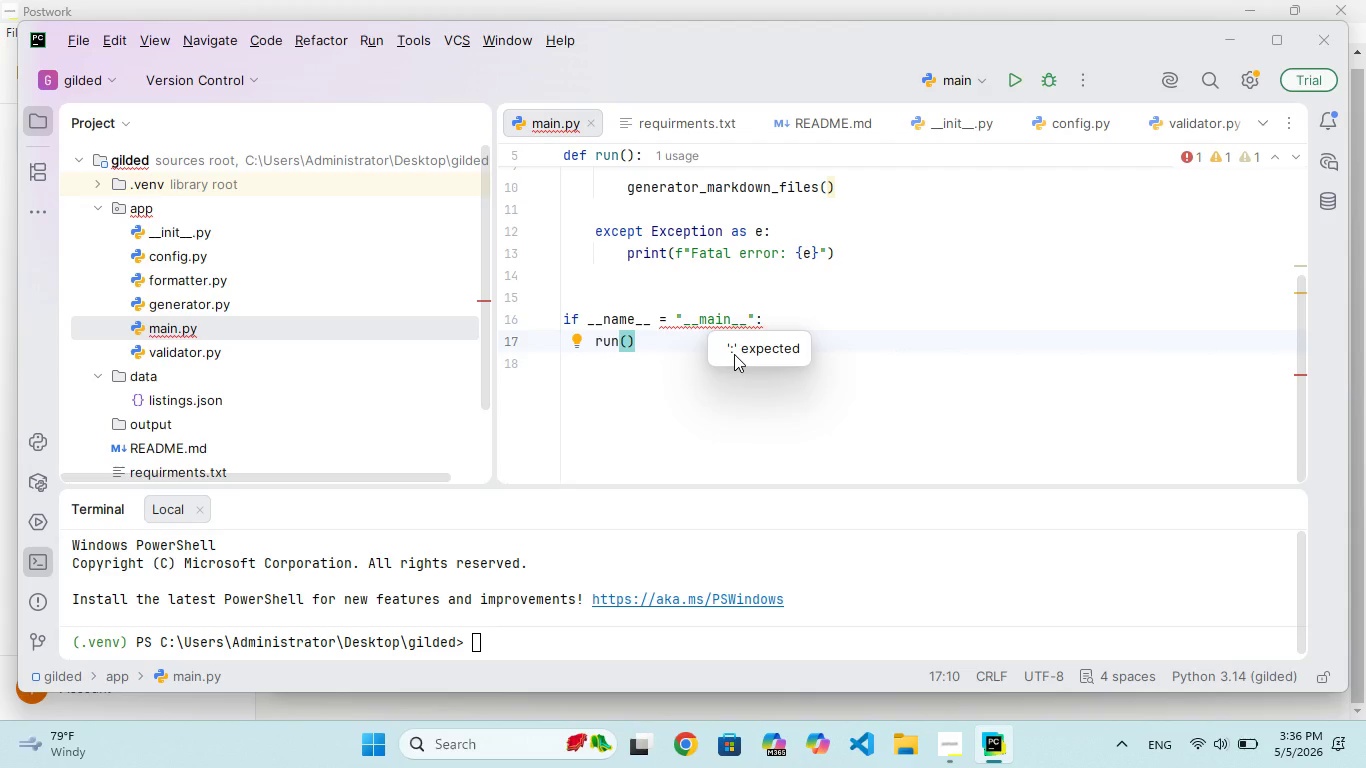 
double_click([734, 354])
 